 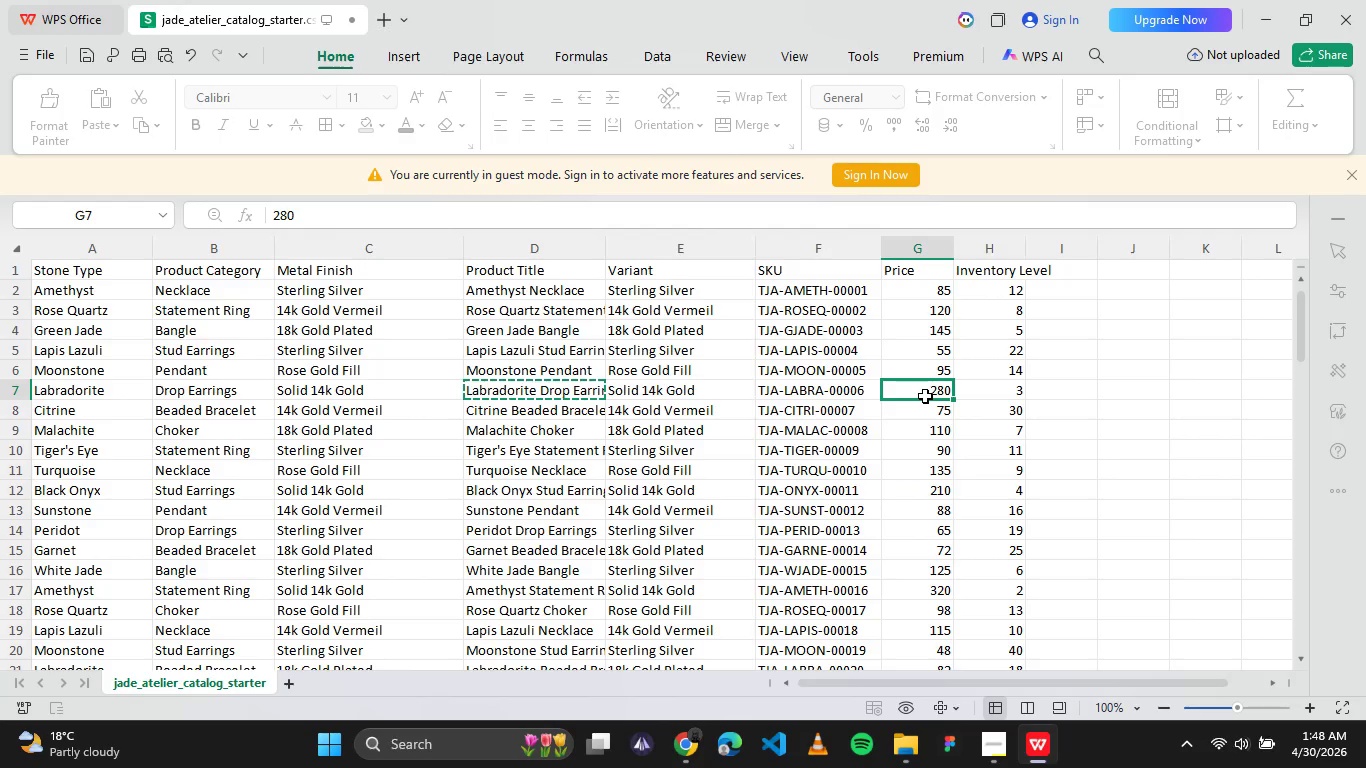 
left_click([682, 746])
 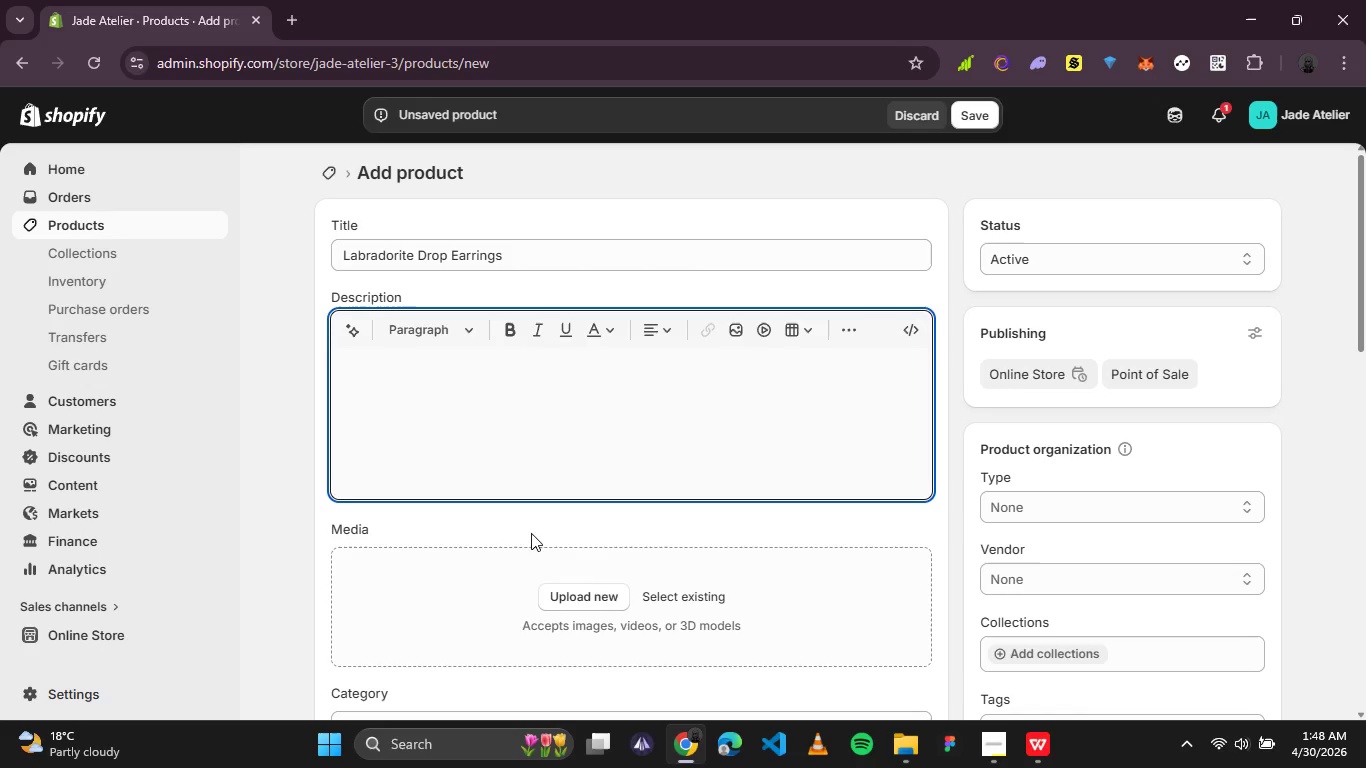 
scroll: coordinate [524, 551], scroll_direction: down, amount: 1.0
 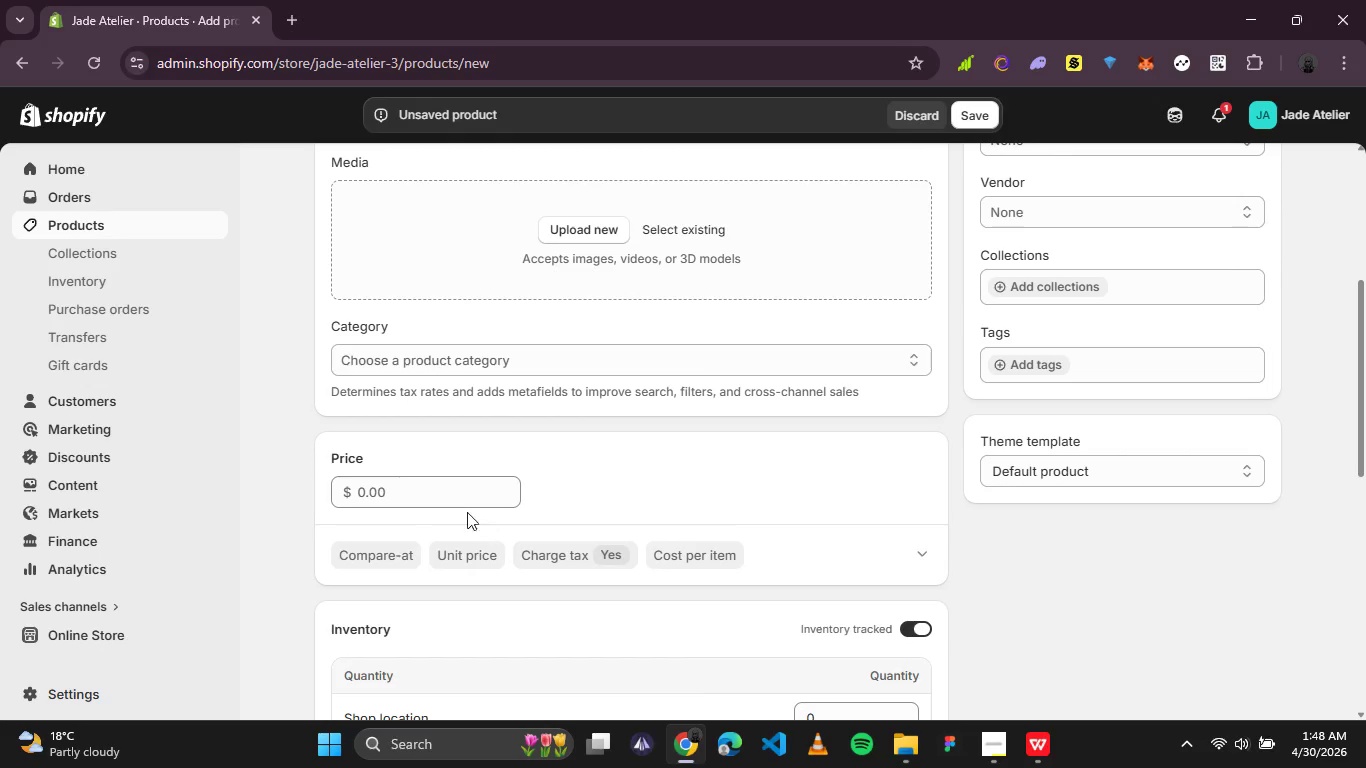 
left_click([433, 489])
 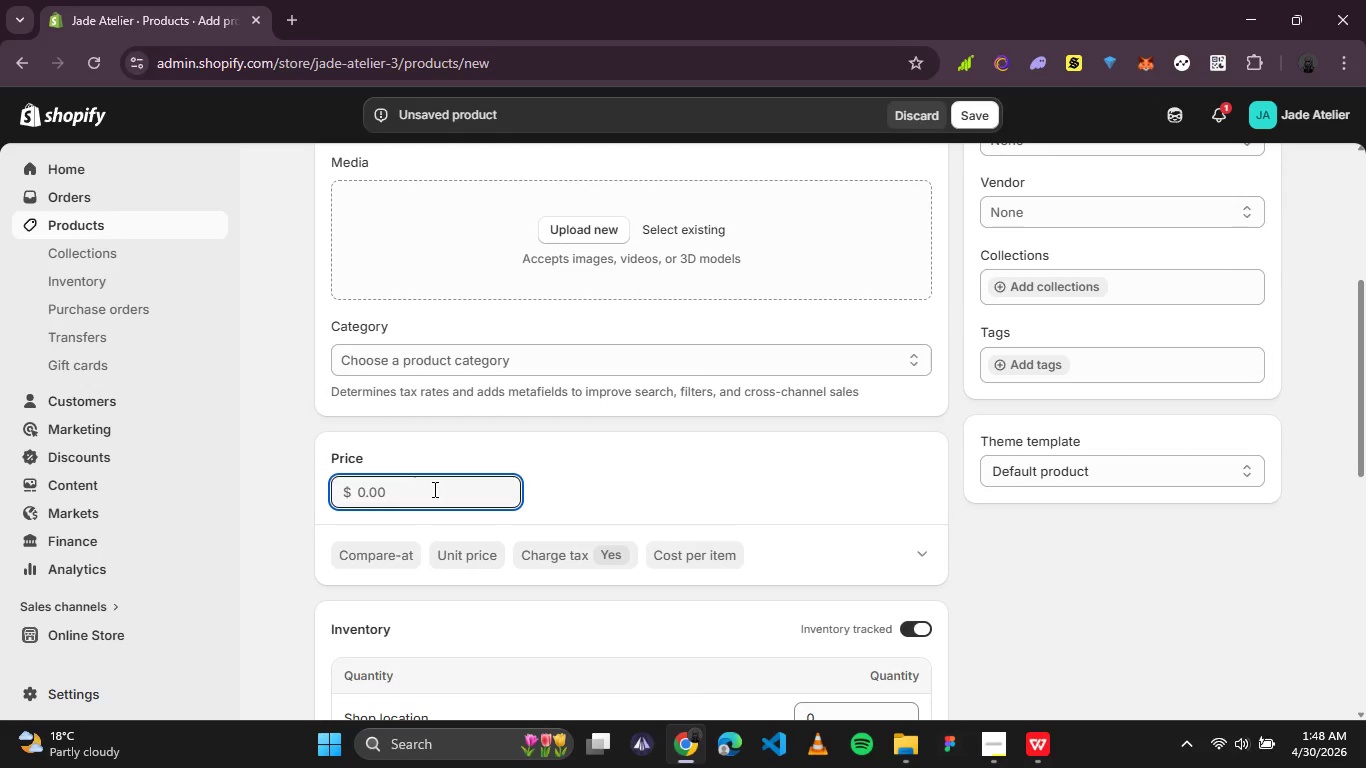 
type(280)
 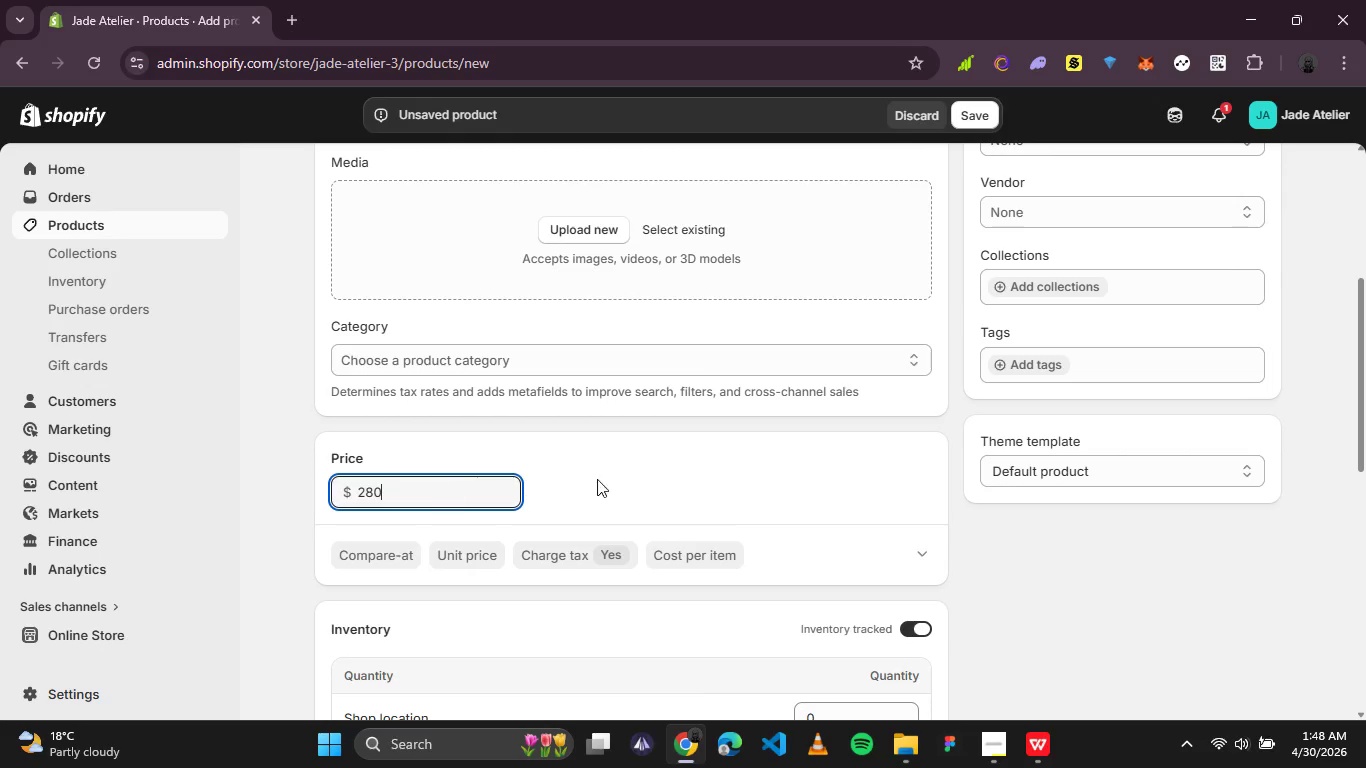 
scroll: coordinate [628, 475], scroll_direction: up, amount: 2.0
 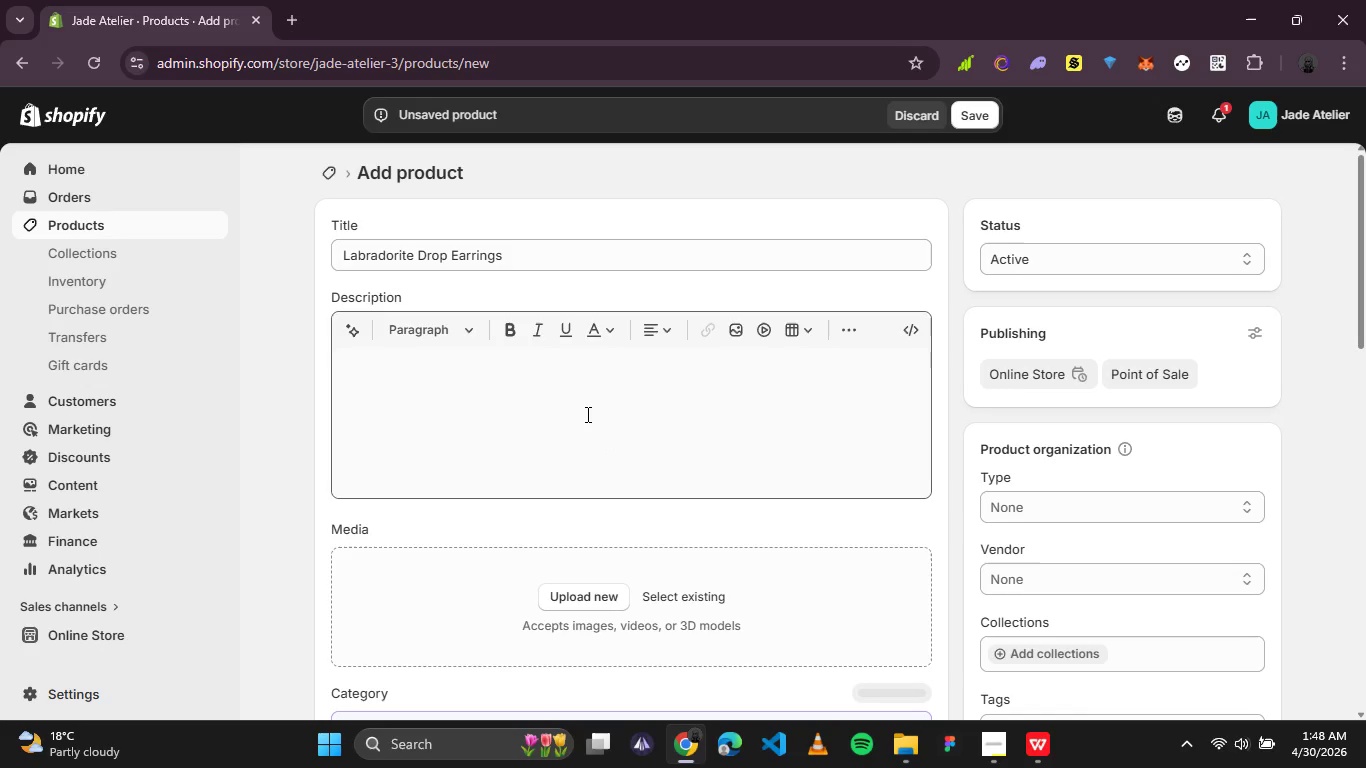 
left_click([584, 410])
 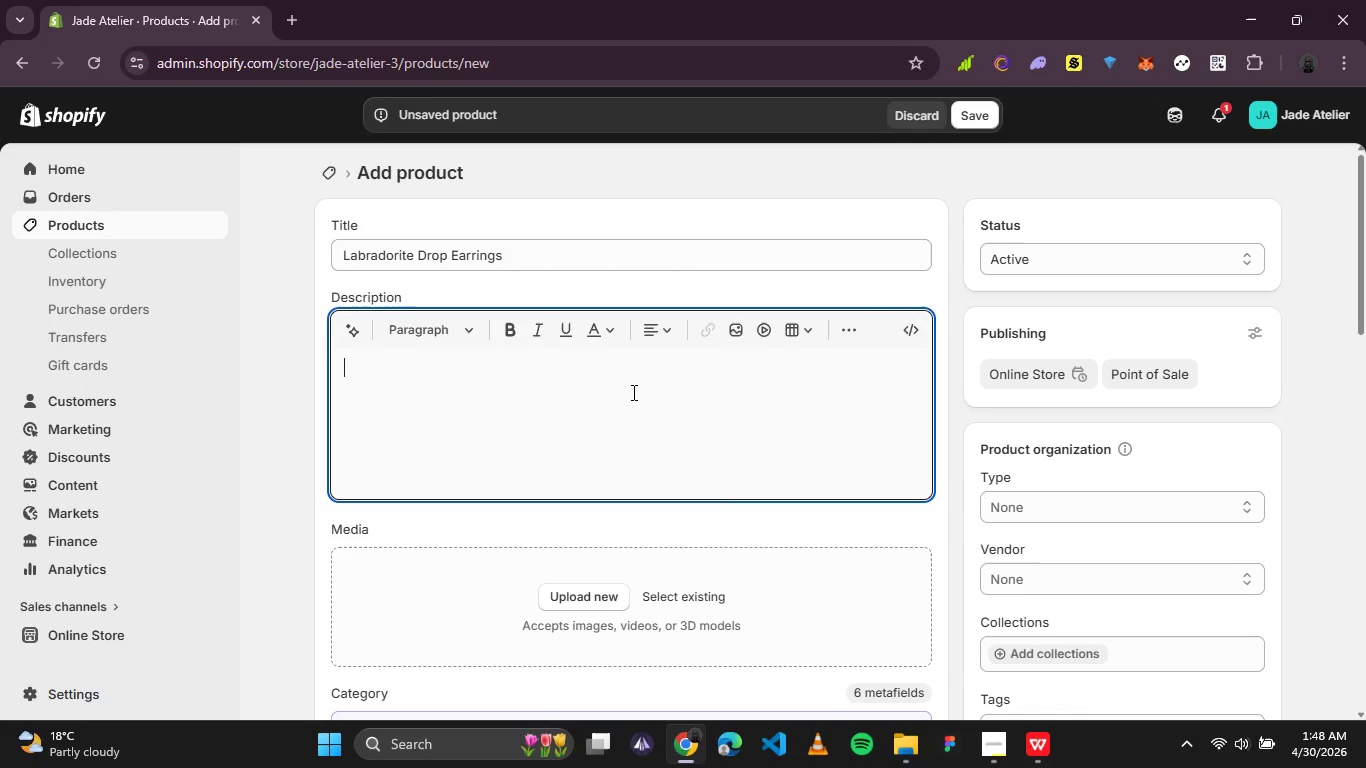 
type(Stunn9ng)
 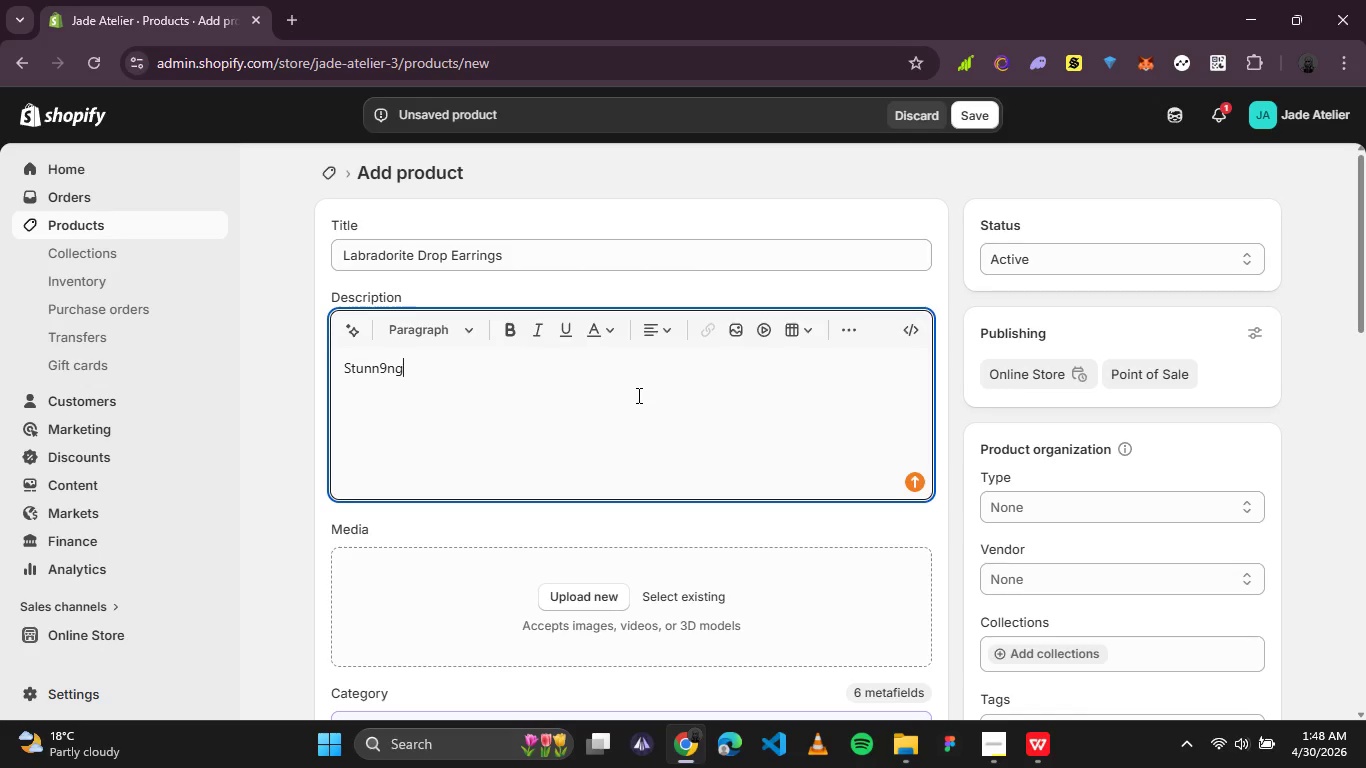 
wait(10.53)
 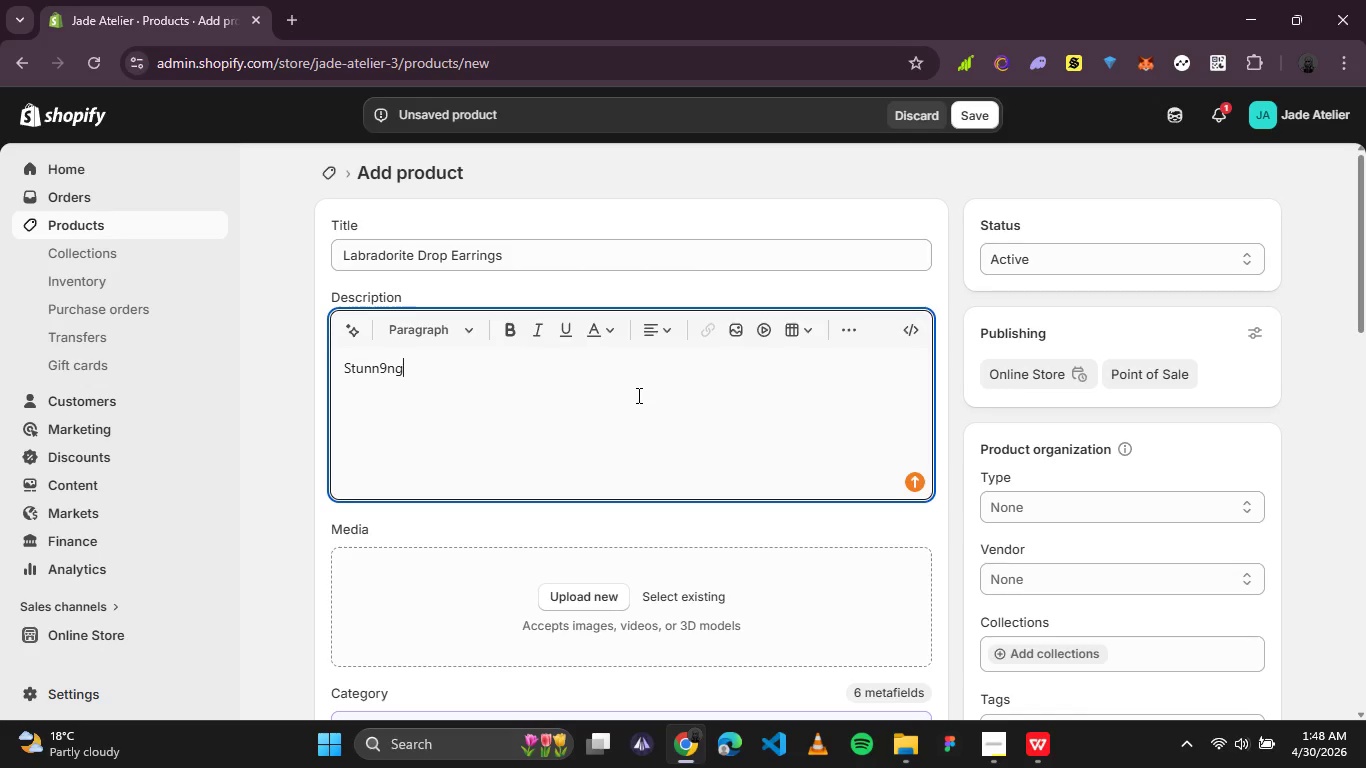 
key(Backspace)
key(Backspace)
key(Backspace)
type(in)
 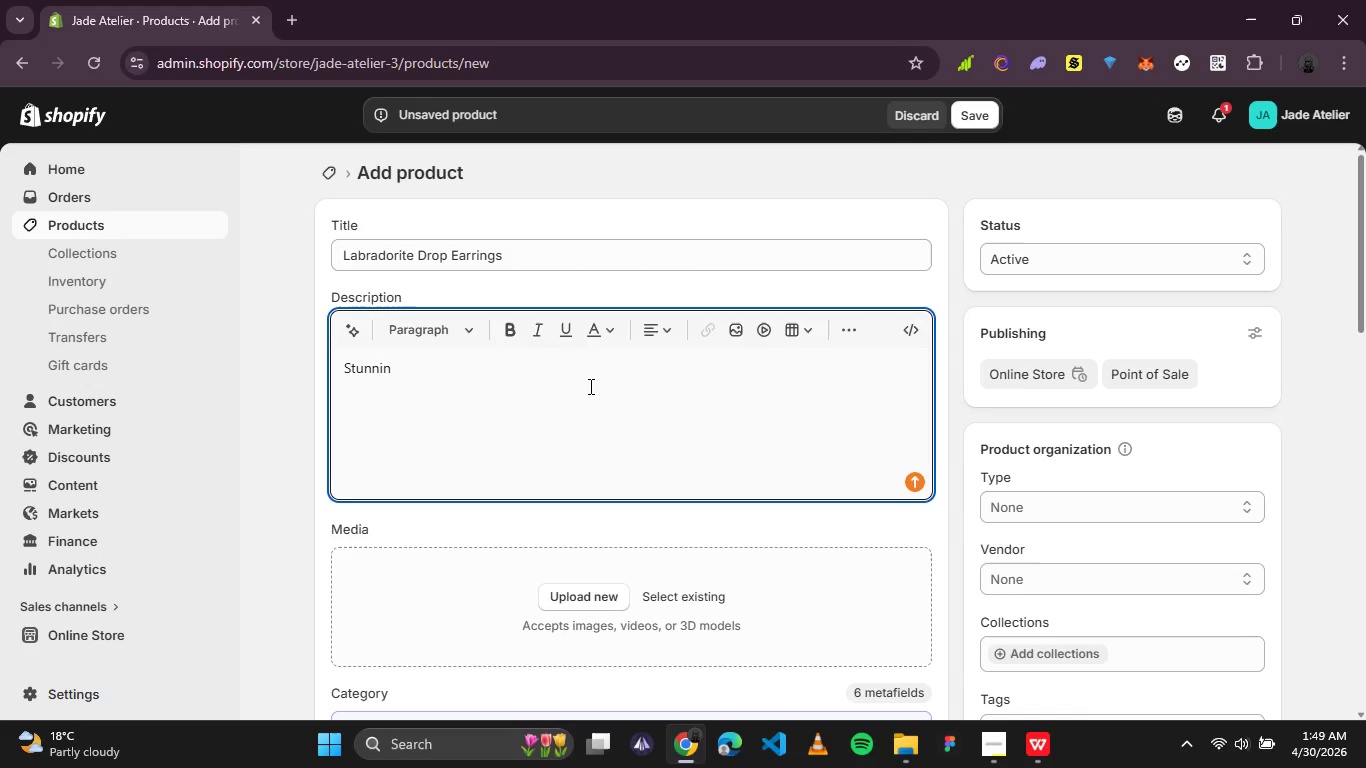 
wait(27.77)
 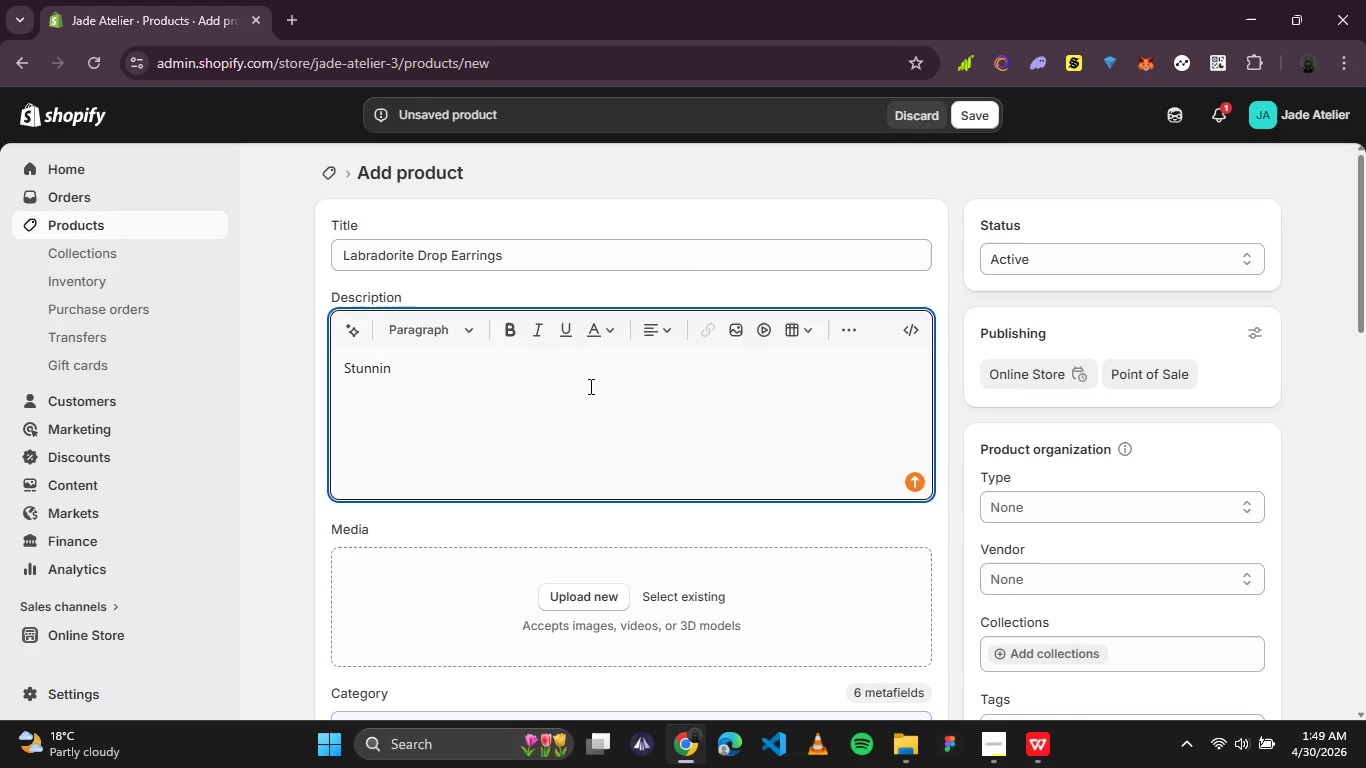 
key(G)
 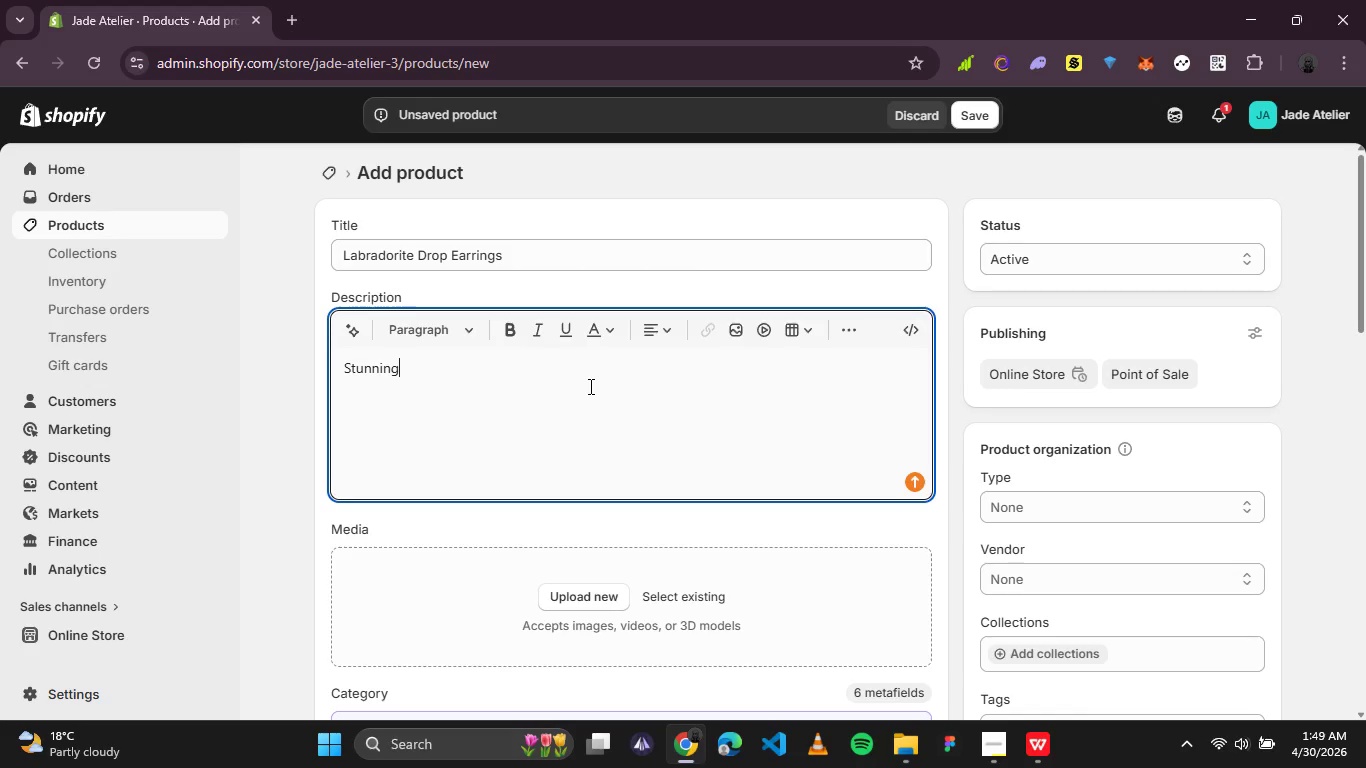 
key(Space)
 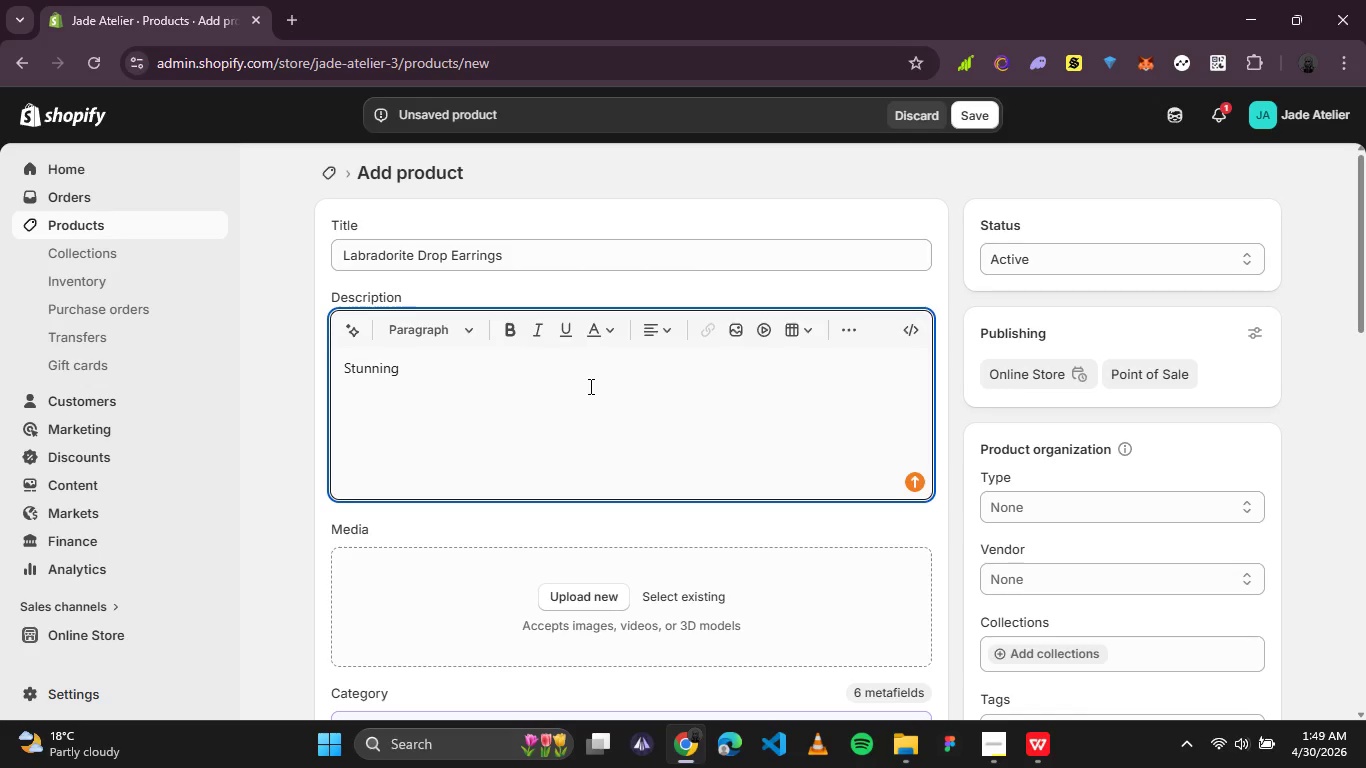 
wait(49.03)
 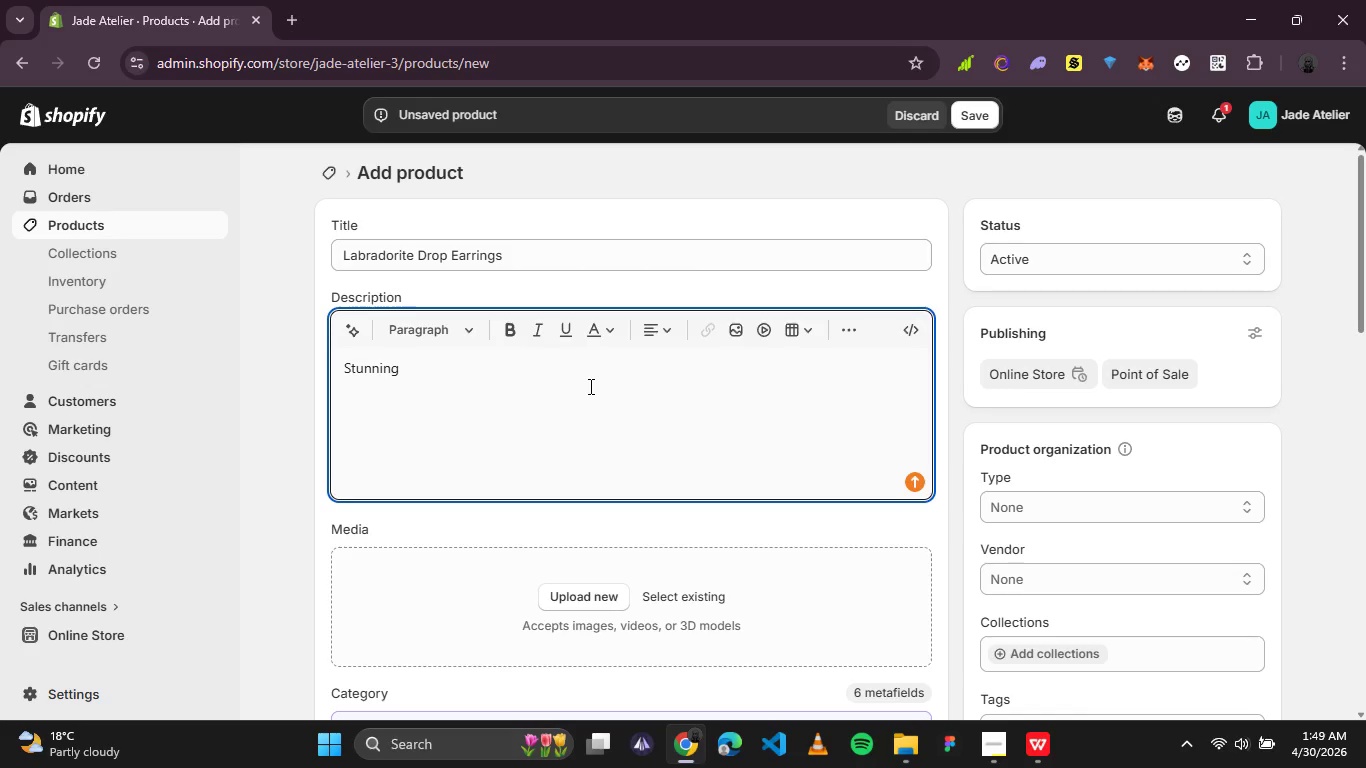 
left_click([454, 369])
 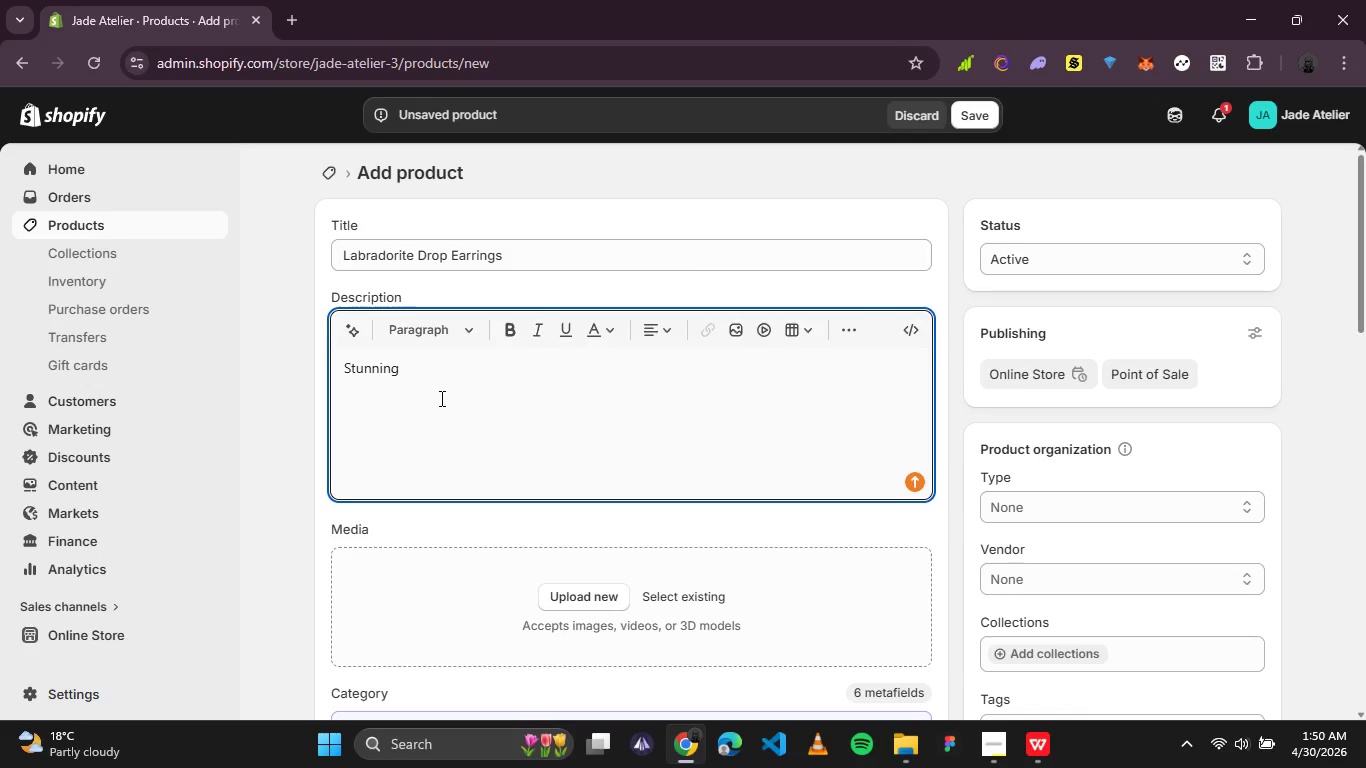 
type(lab)
key(Backspace)
key(Backspace)
key(Backspace)
 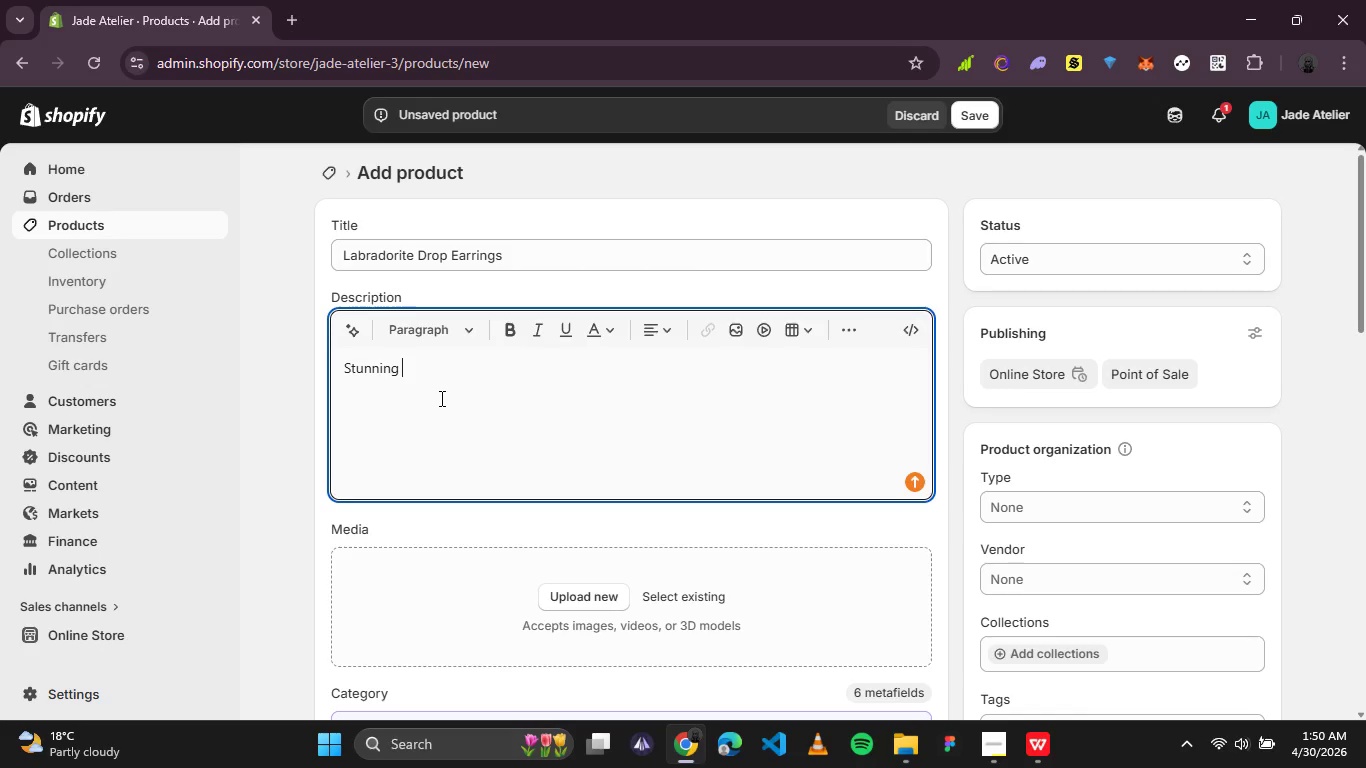 
key(Control+V)
 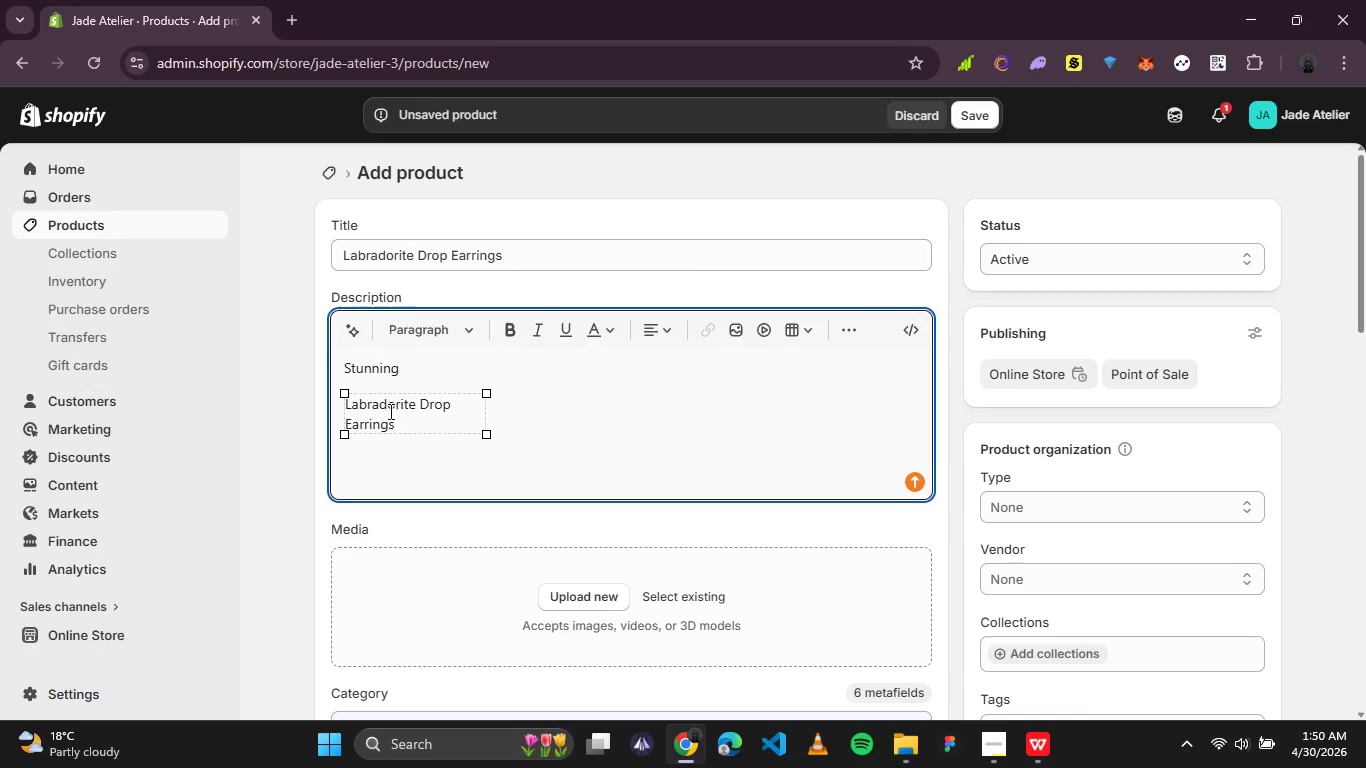 
double_click([386, 409])
 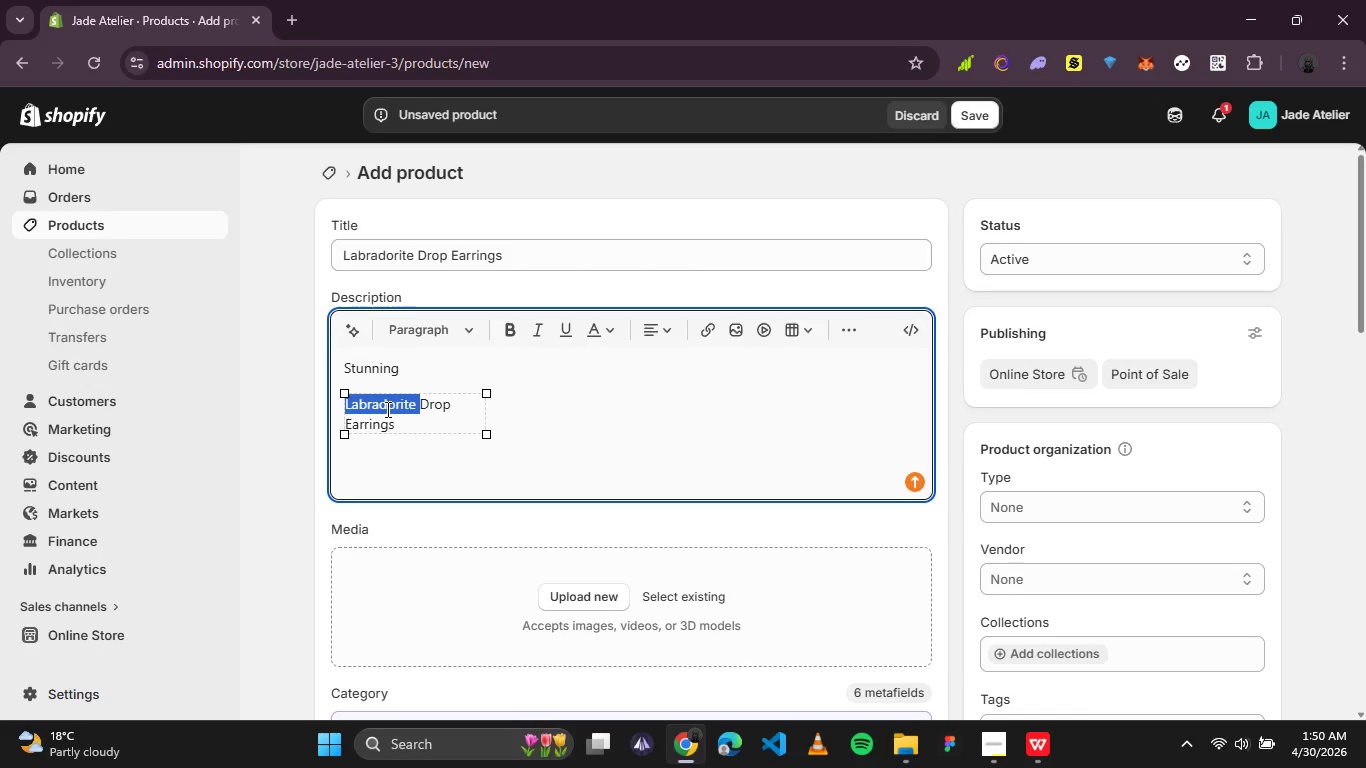 
key(Control+C)
 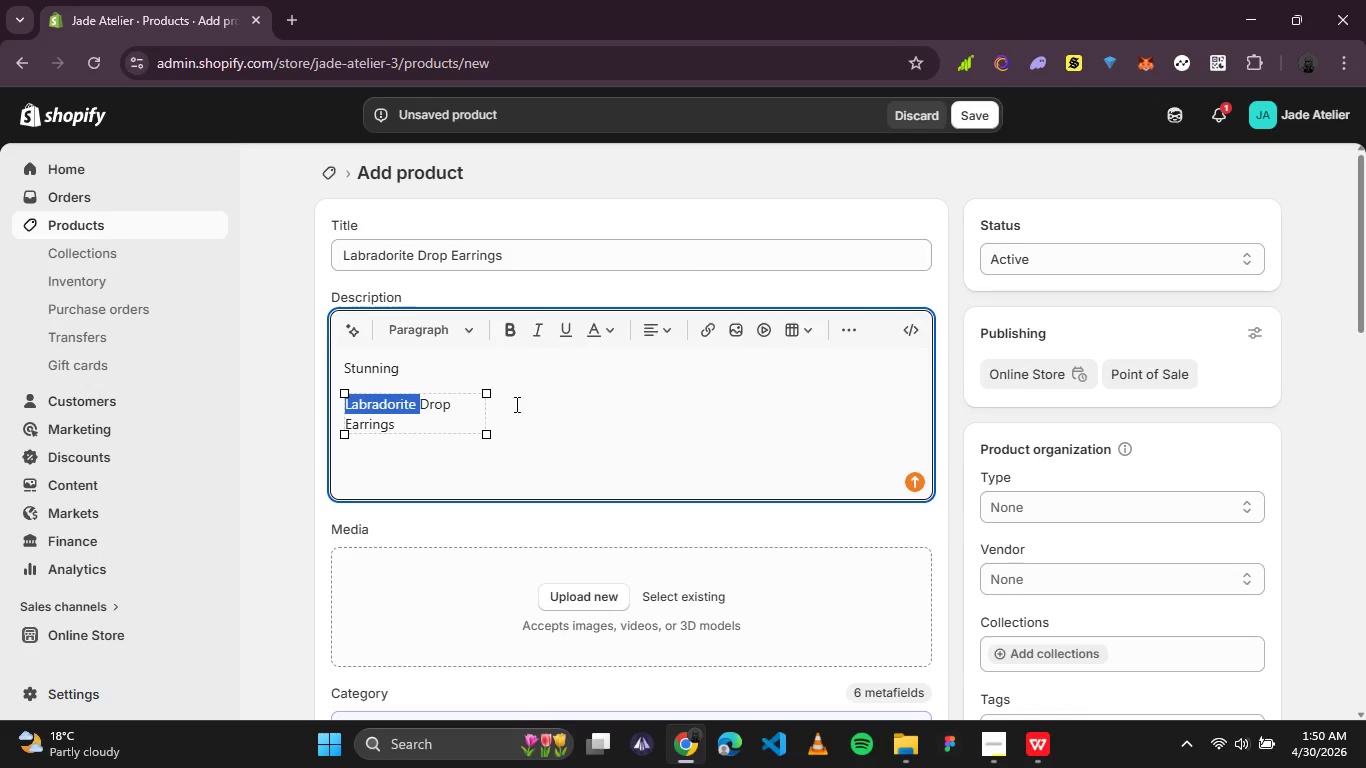 
left_click([546, 405])
 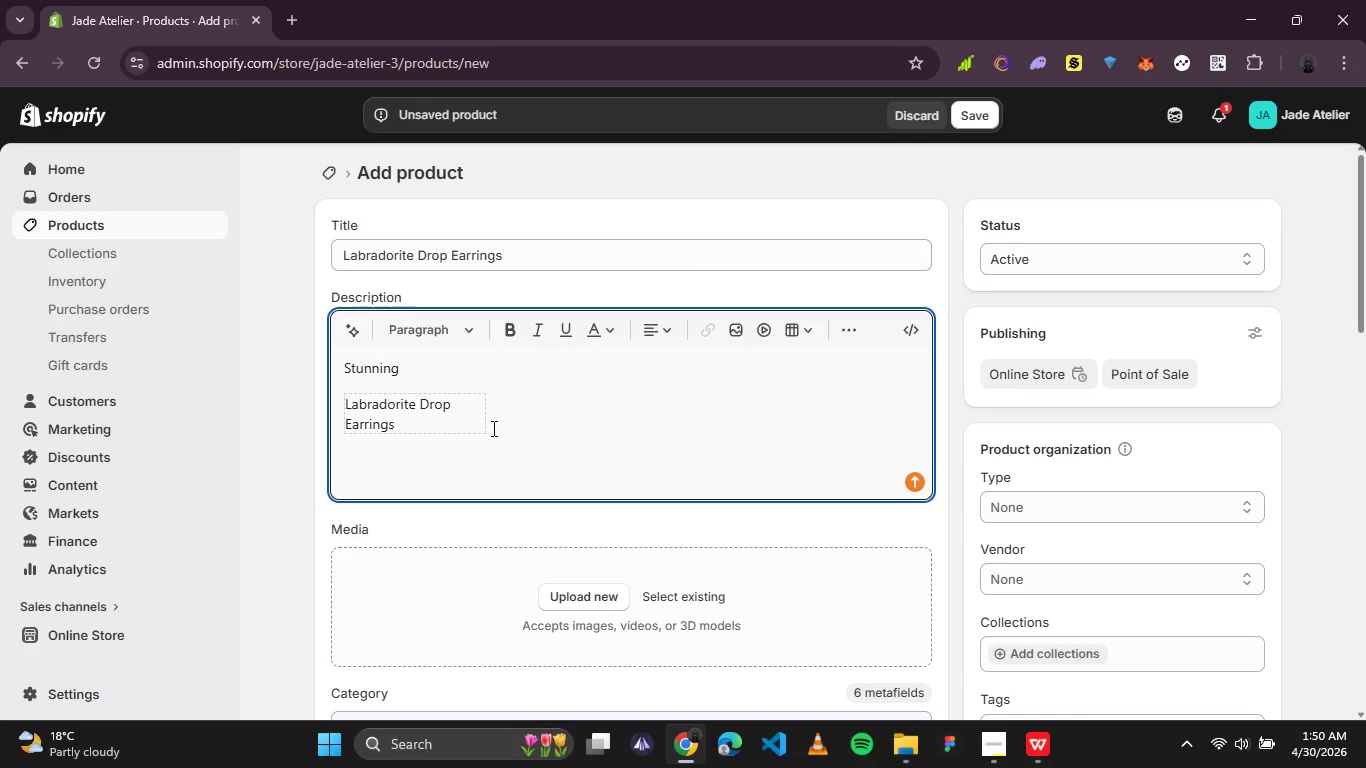 
left_click_drag(start_coordinate=[492, 428], to_coordinate=[401, 413])
 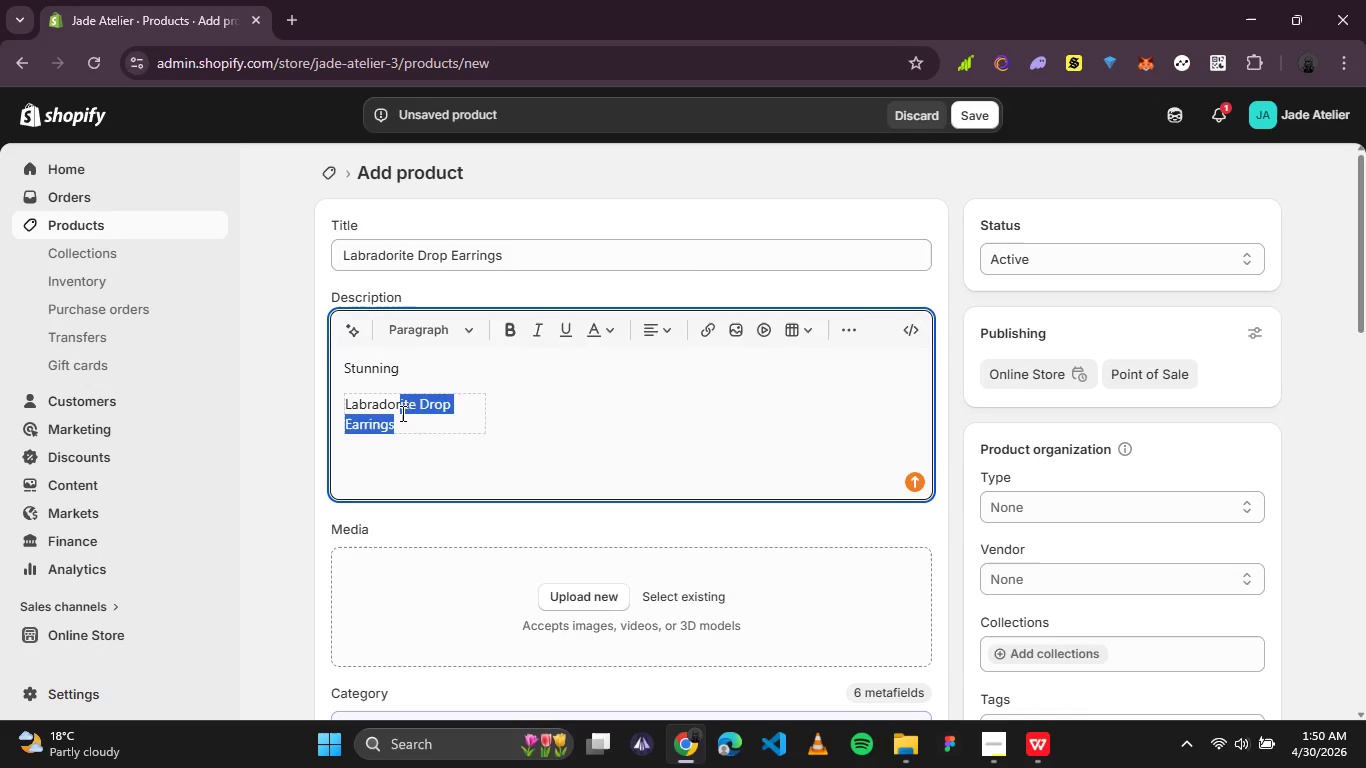 
key(Backspace)
 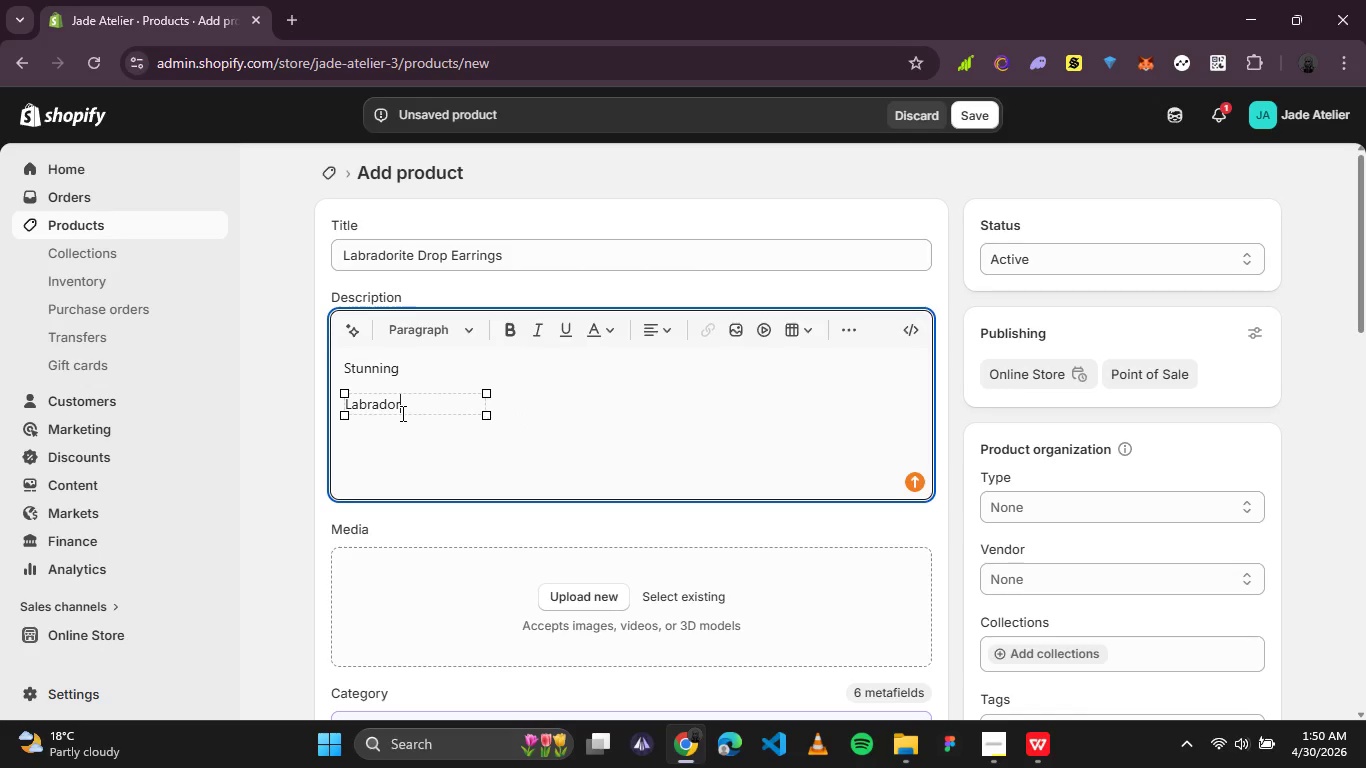 
key(Backspace)
 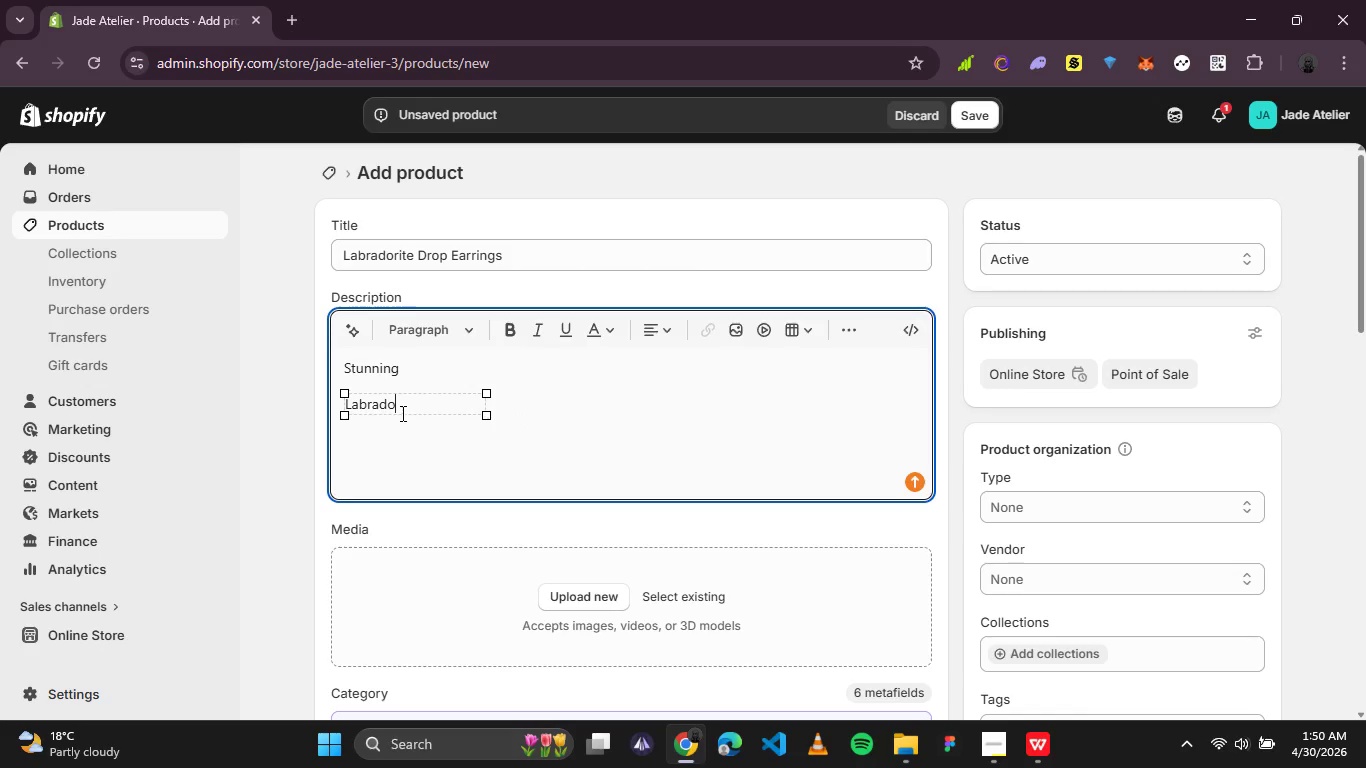 
key(Backspace)
 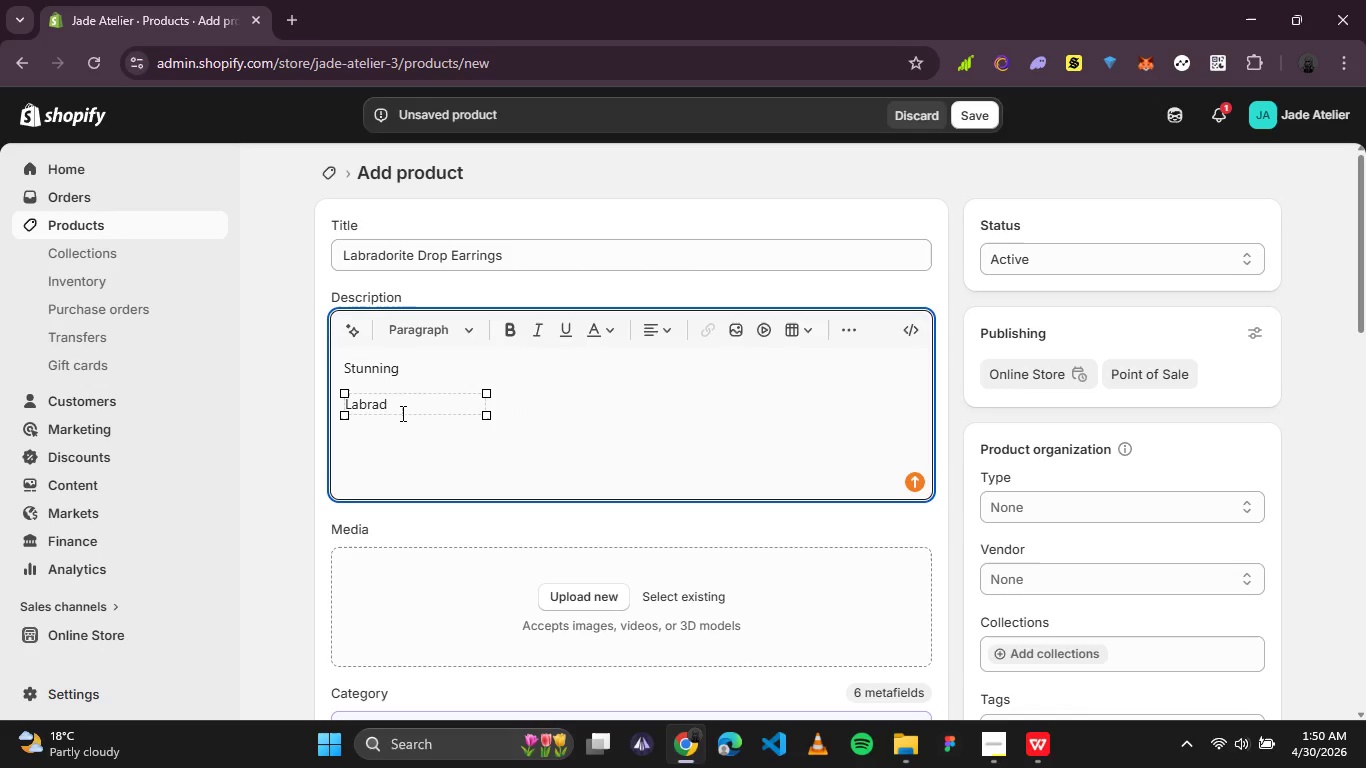 
key(Backspace)
 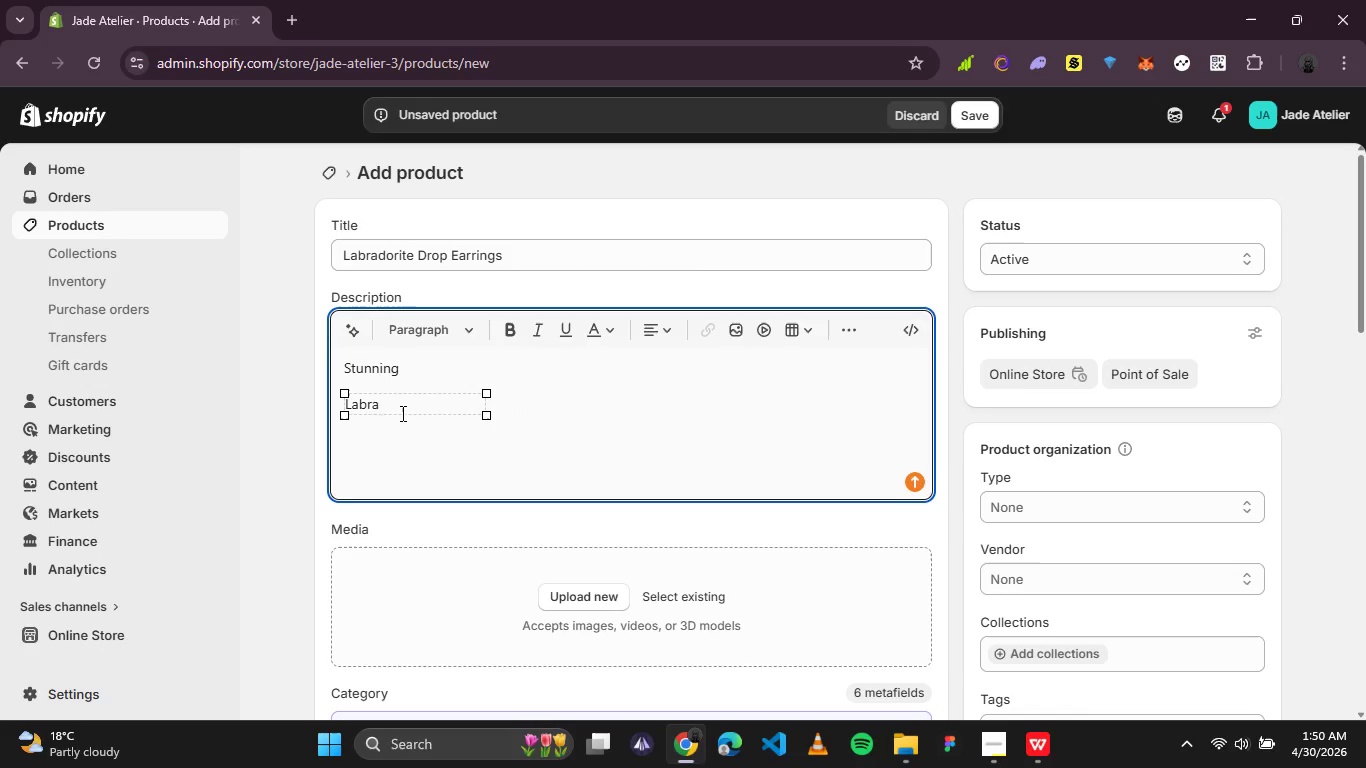 
key(Backspace)
 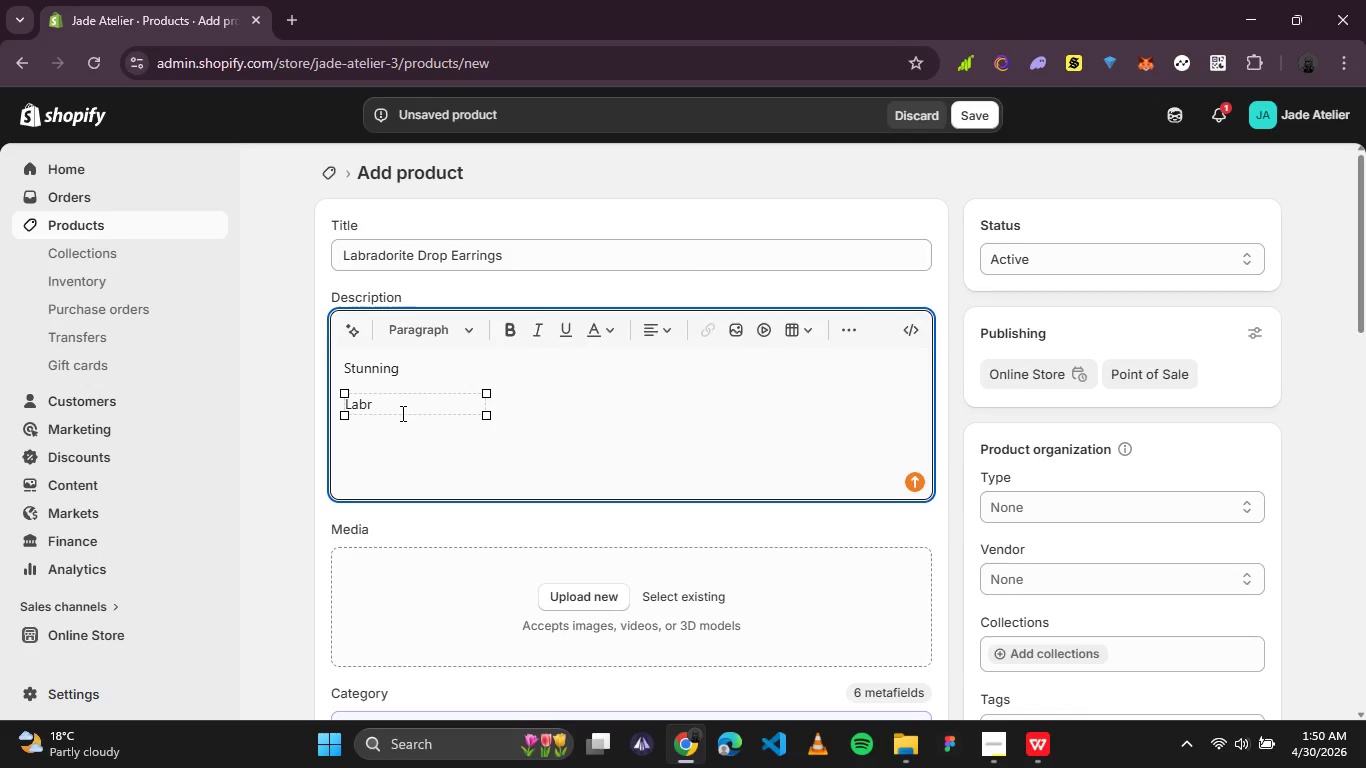 
key(Backspace)
 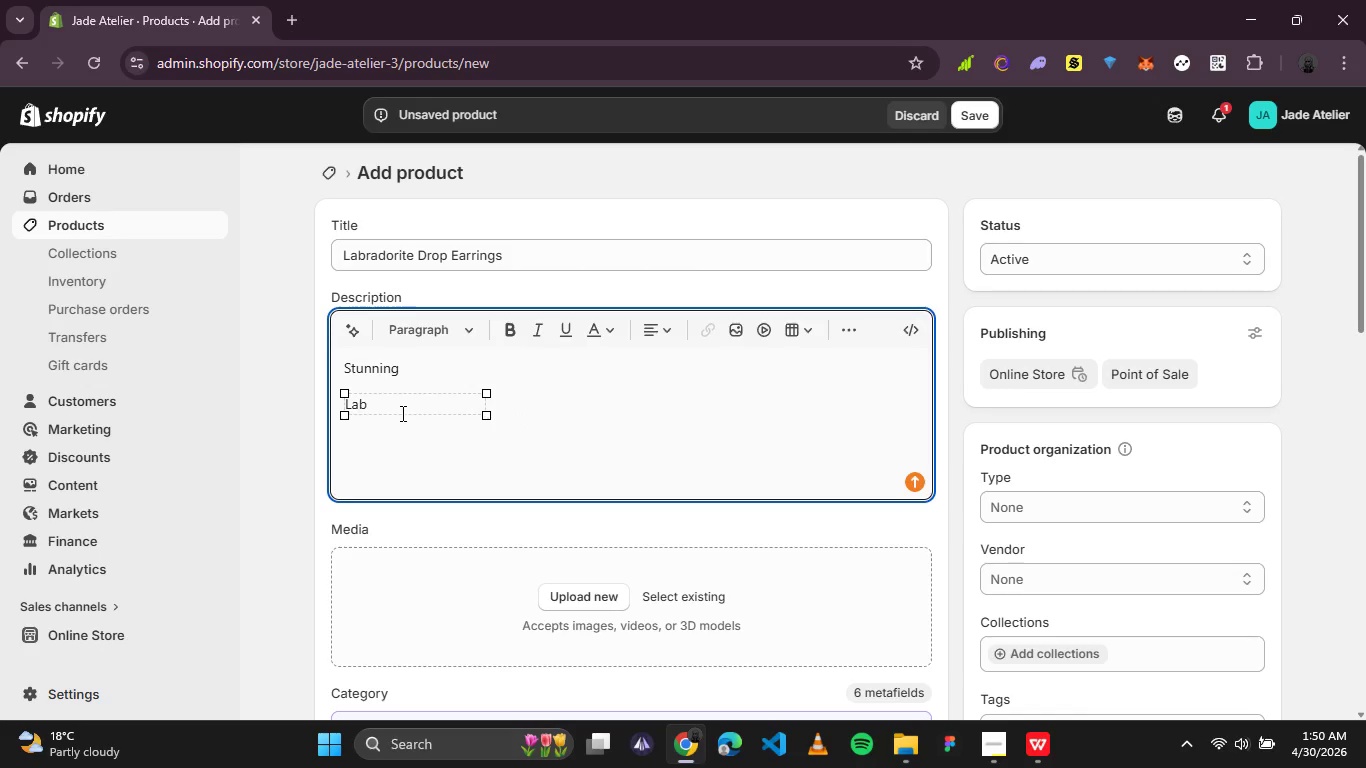 
key(Backspace)
 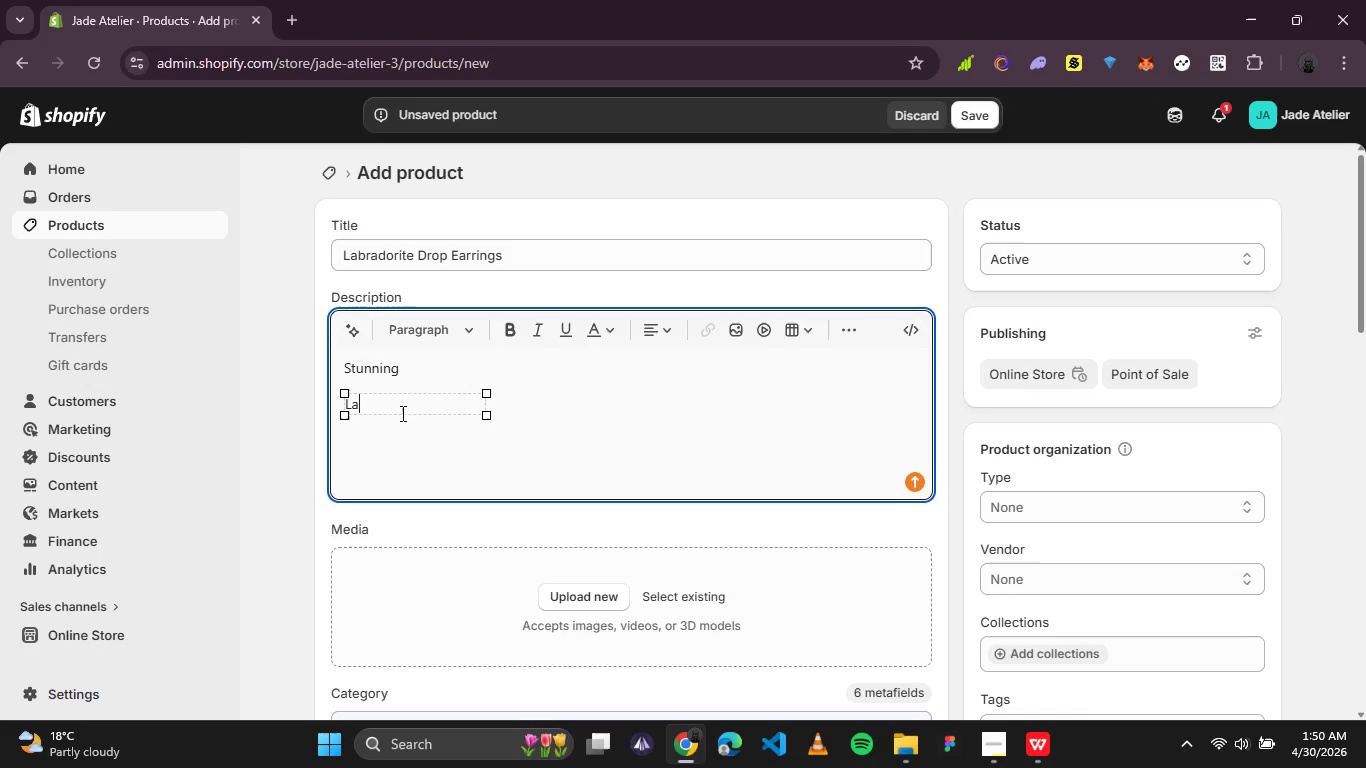 
key(Backspace)
 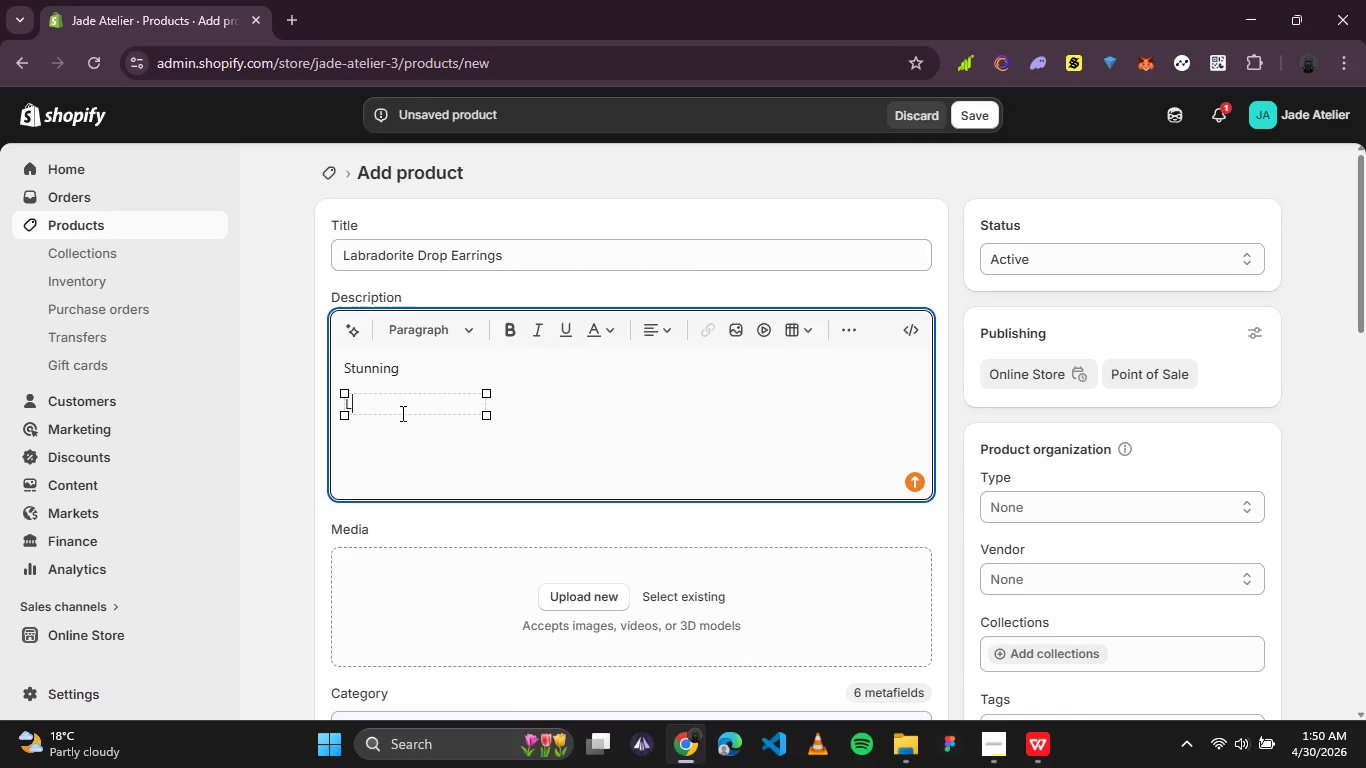 
key(Backspace)
 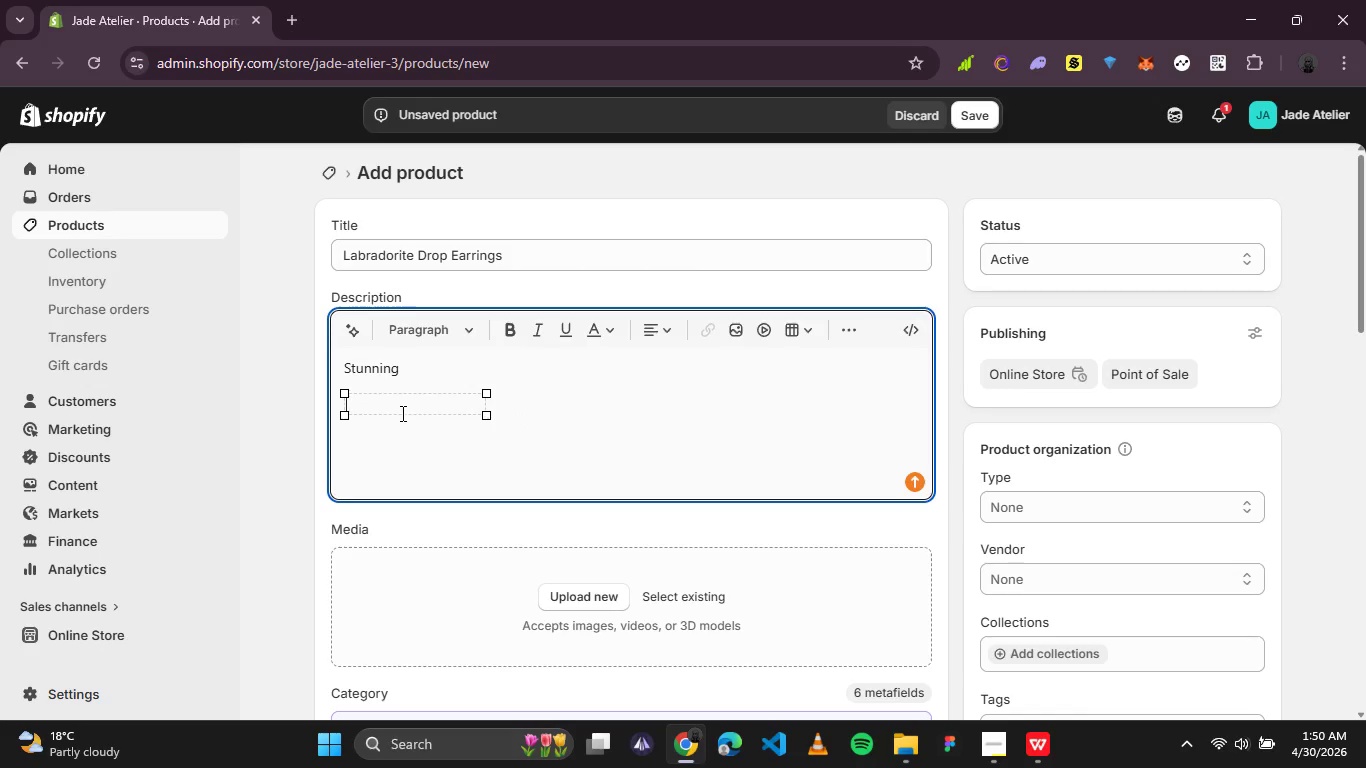 
key(Backspace)
 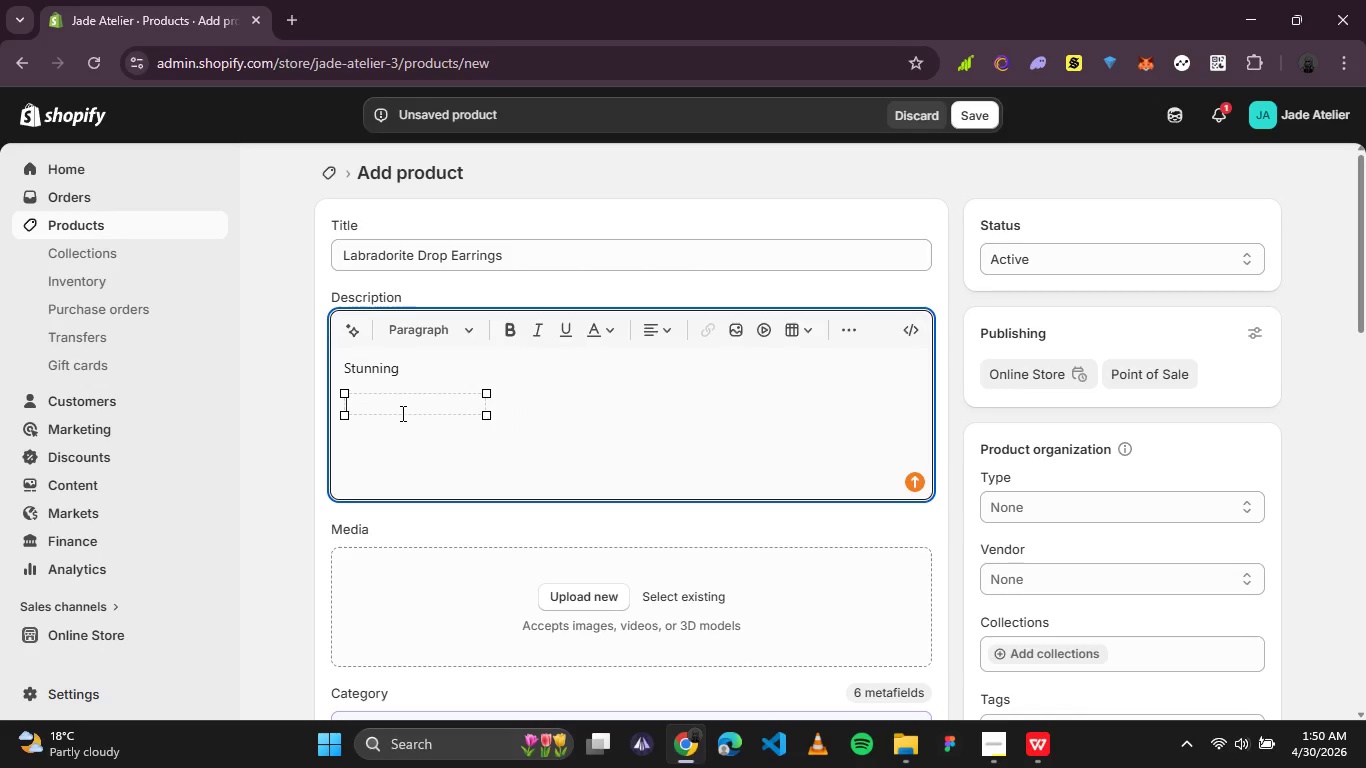 
key(Backspace)
 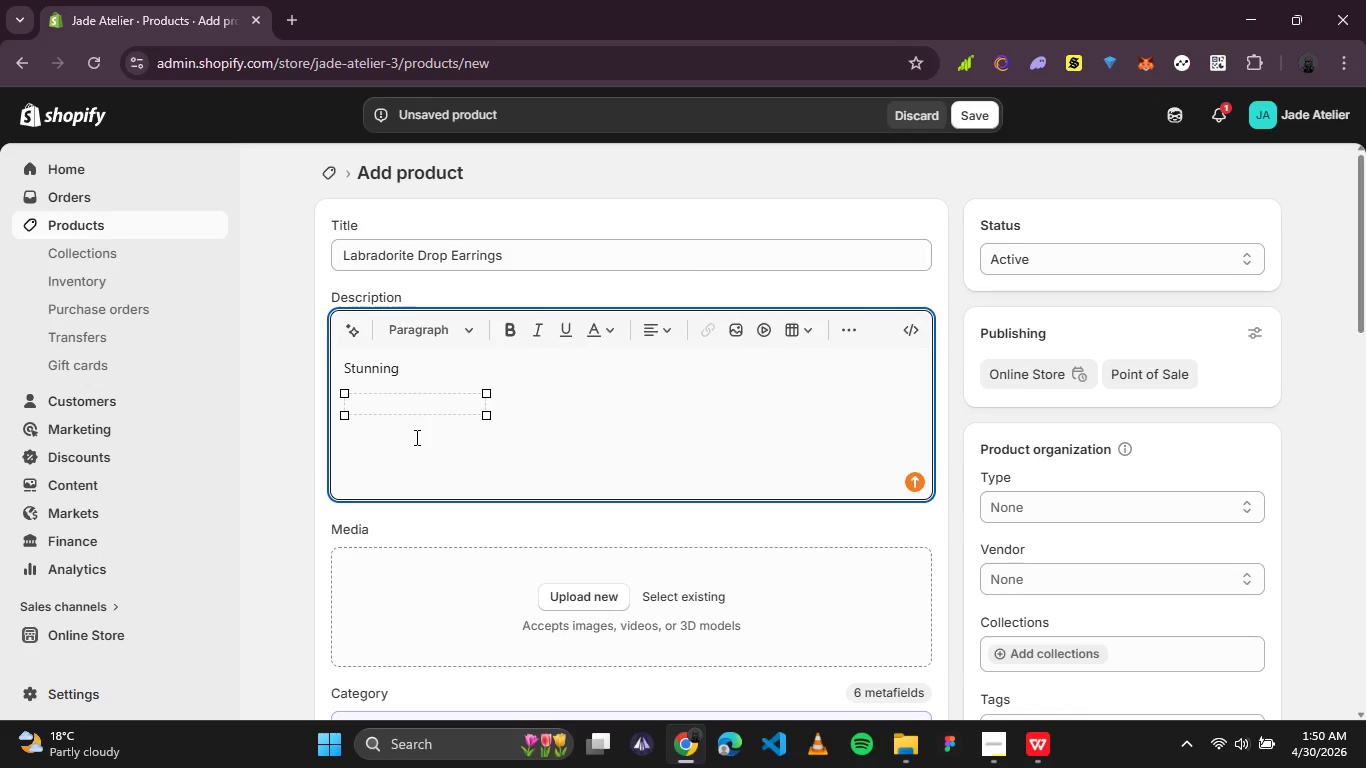 
left_click([415, 437])
 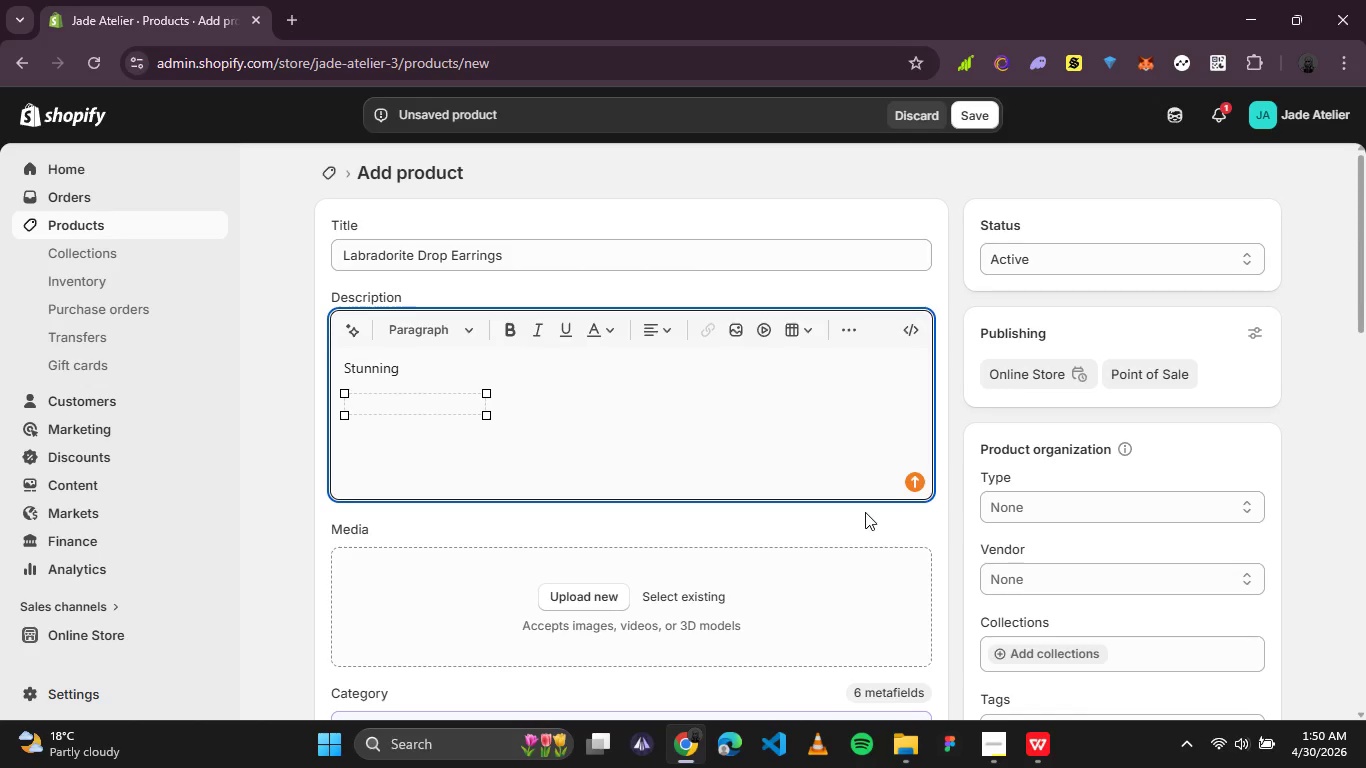 
left_click([692, 434])
 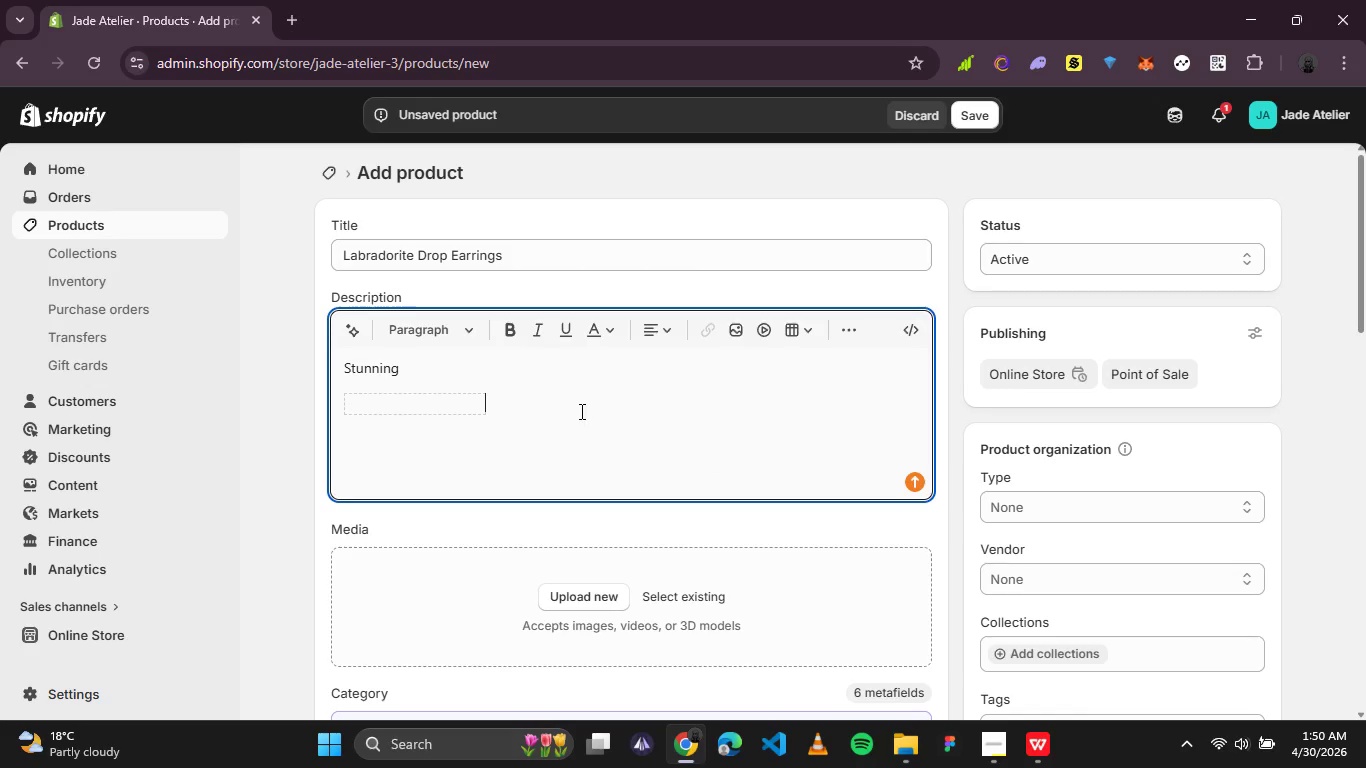 
left_click_drag(start_coordinate=[580, 411], to_coordinate=[399, 382])
 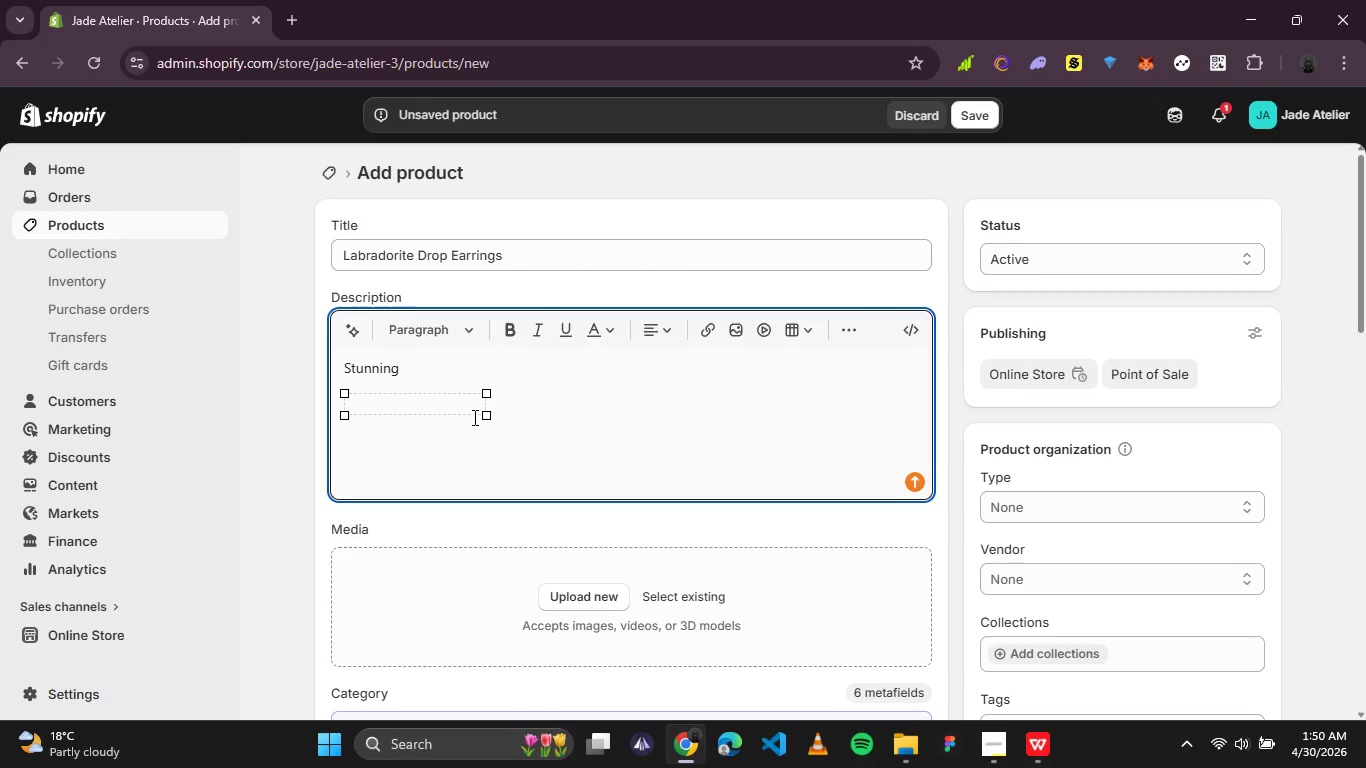 
key(Control+Z)
 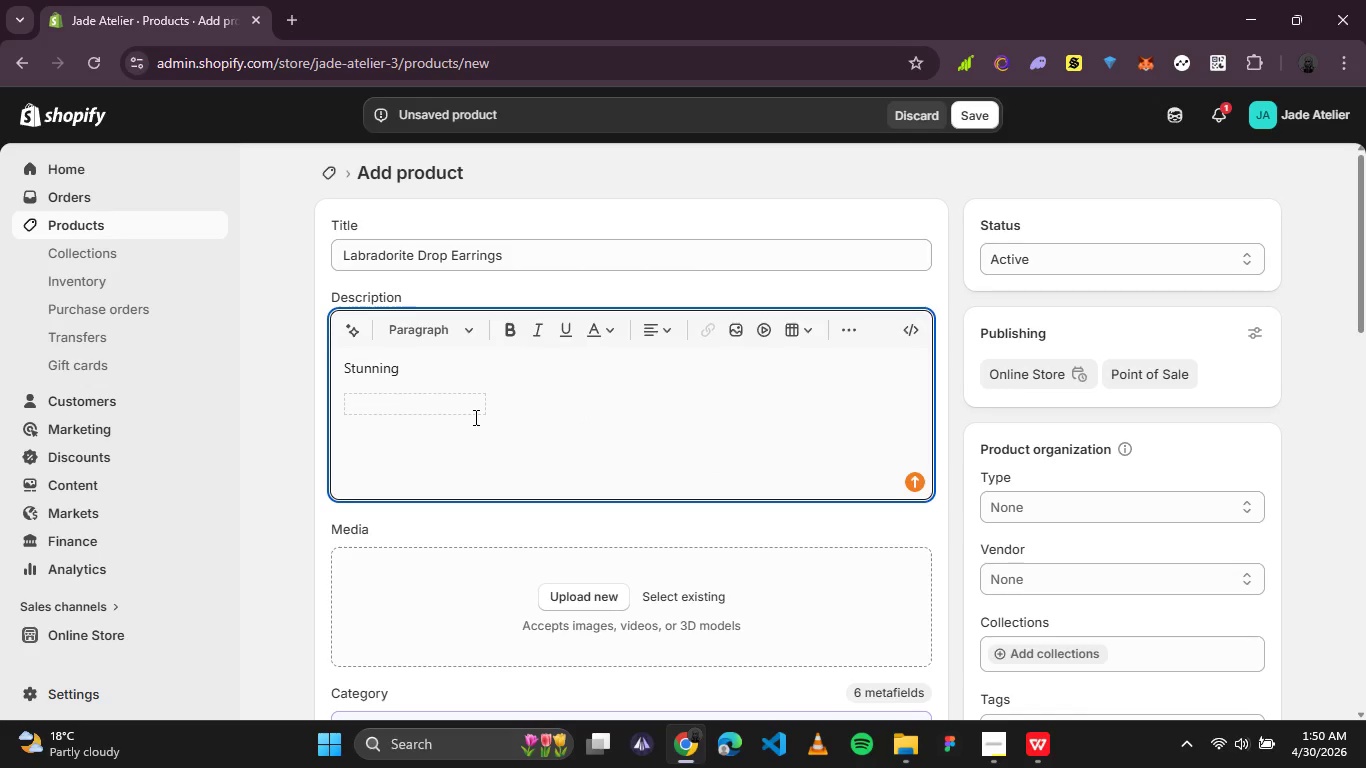 
key(Control+Z)
 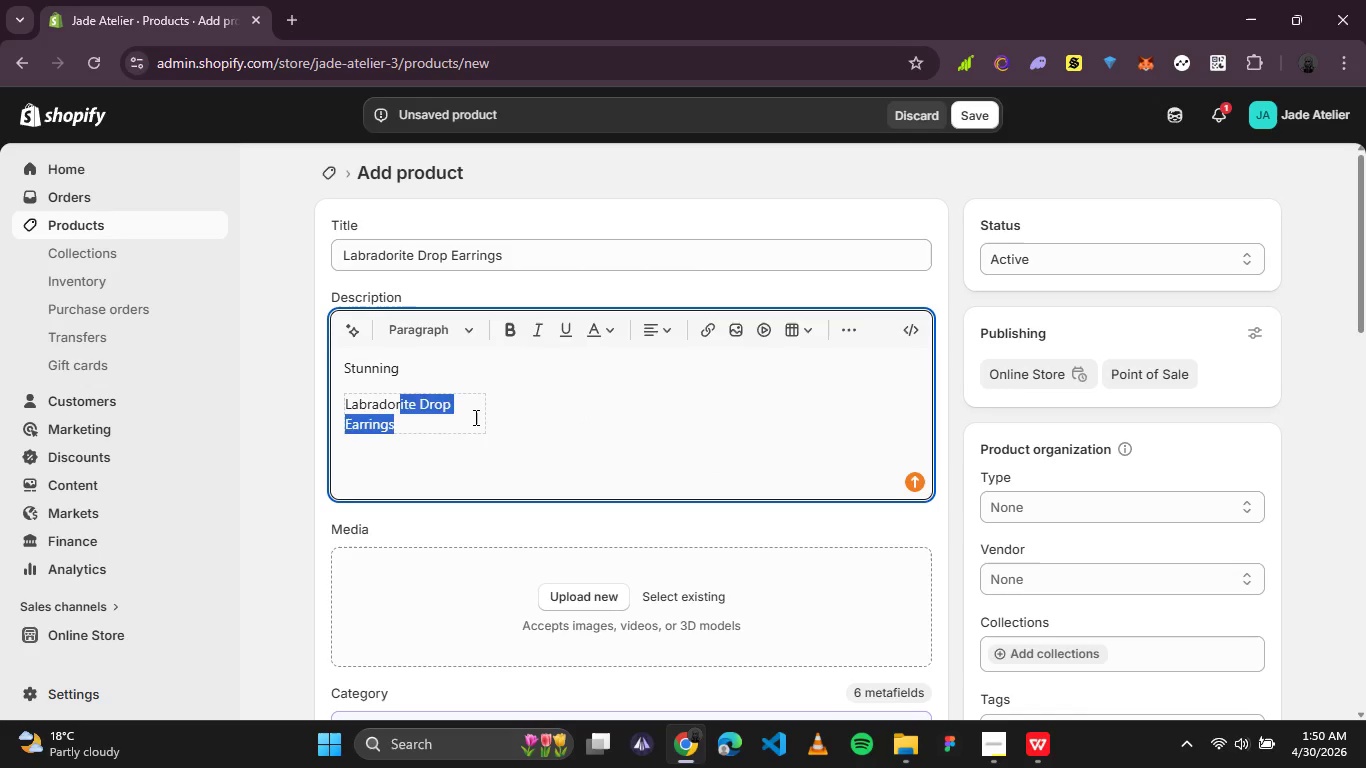 
key(Control+Z)
 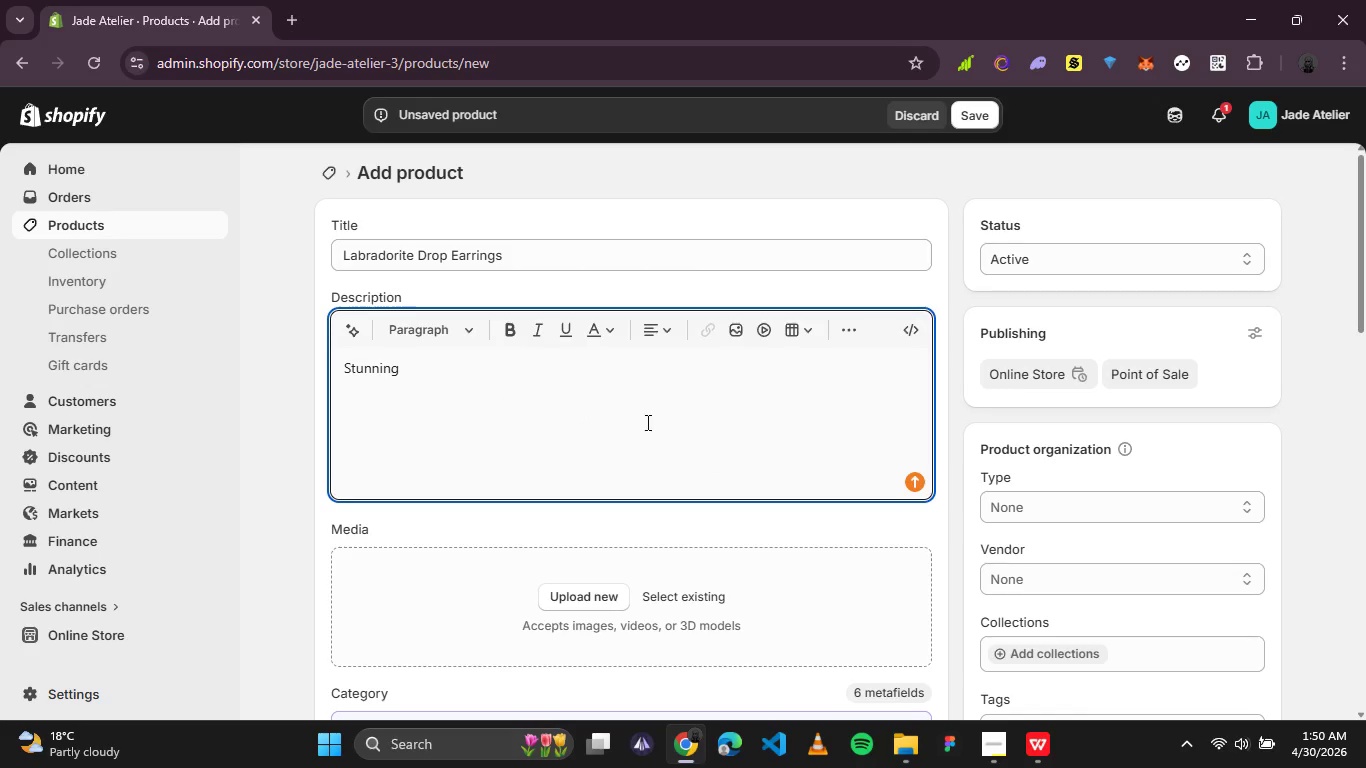 
key(Control+V)
 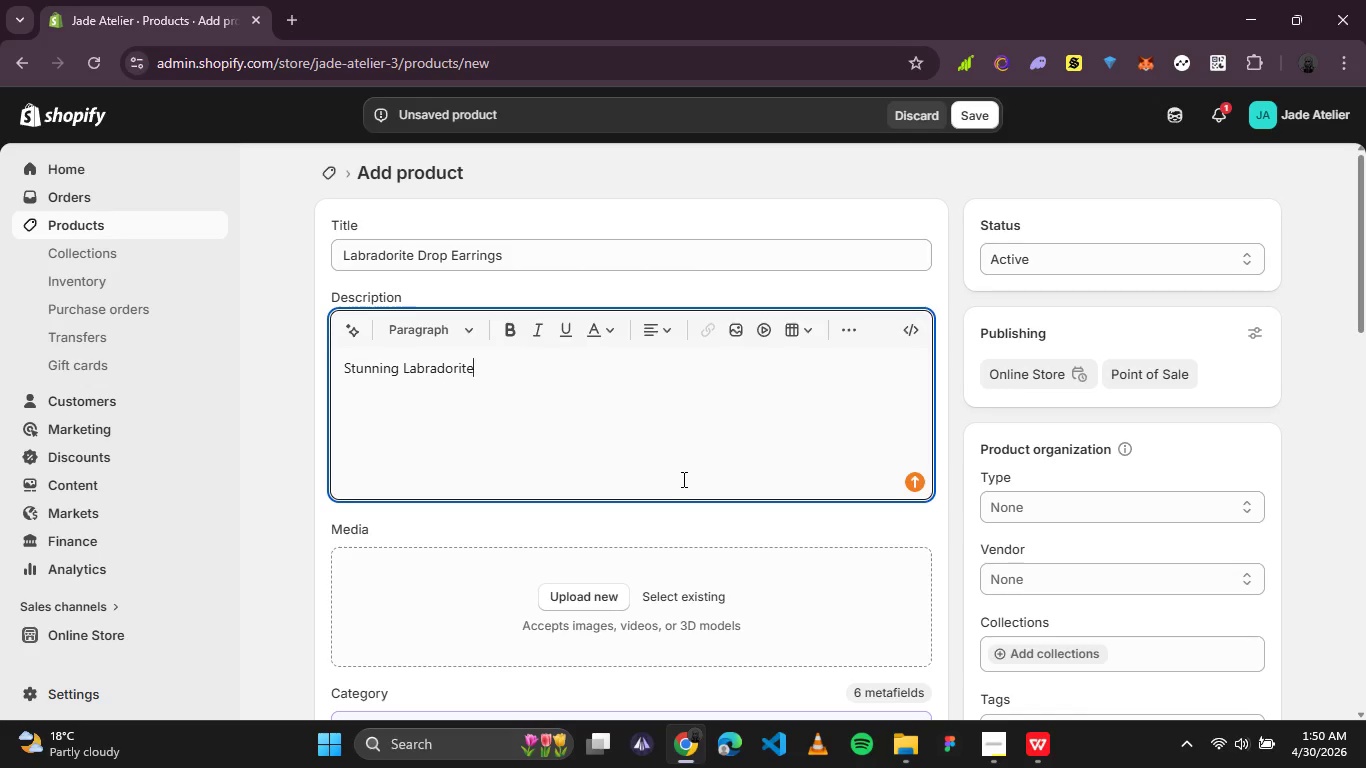 
wait(5.59)
 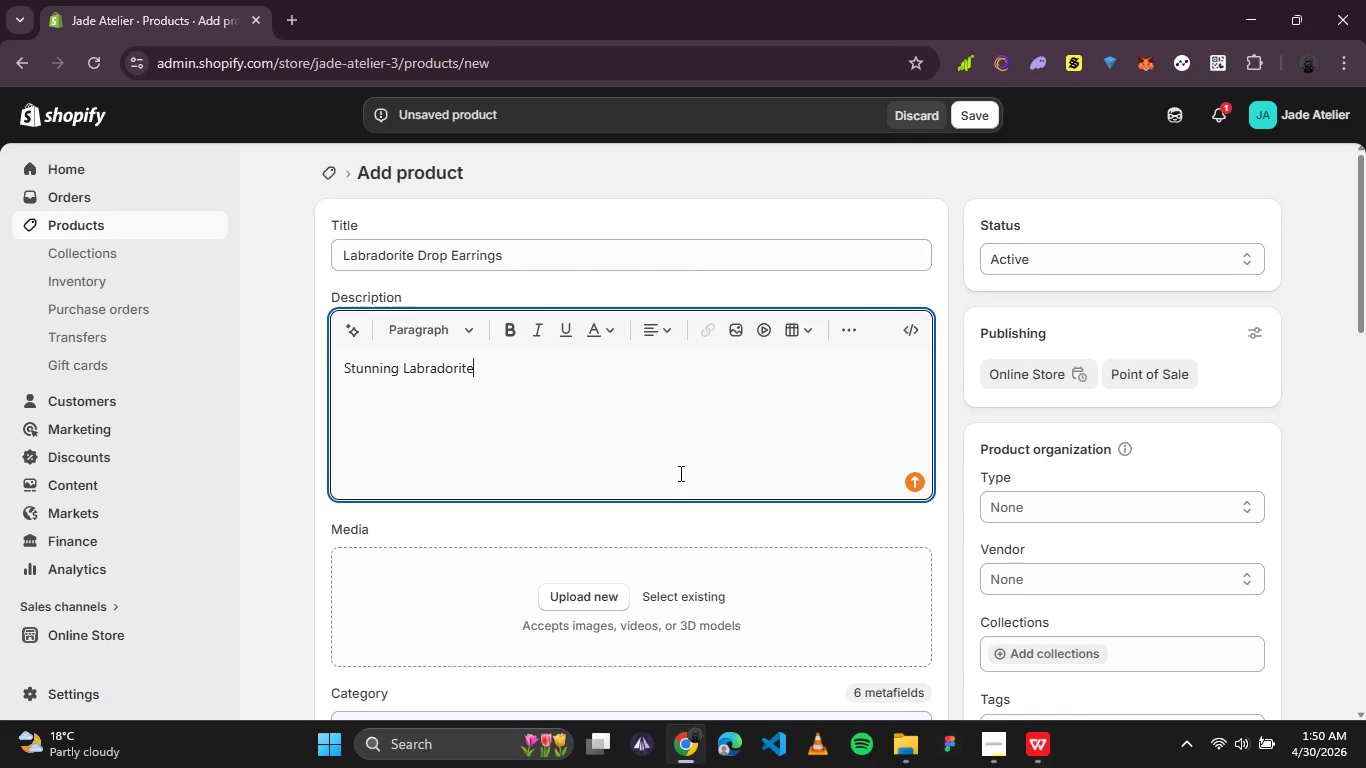 
type( gen)
key(Backspace)
type(mstones )
 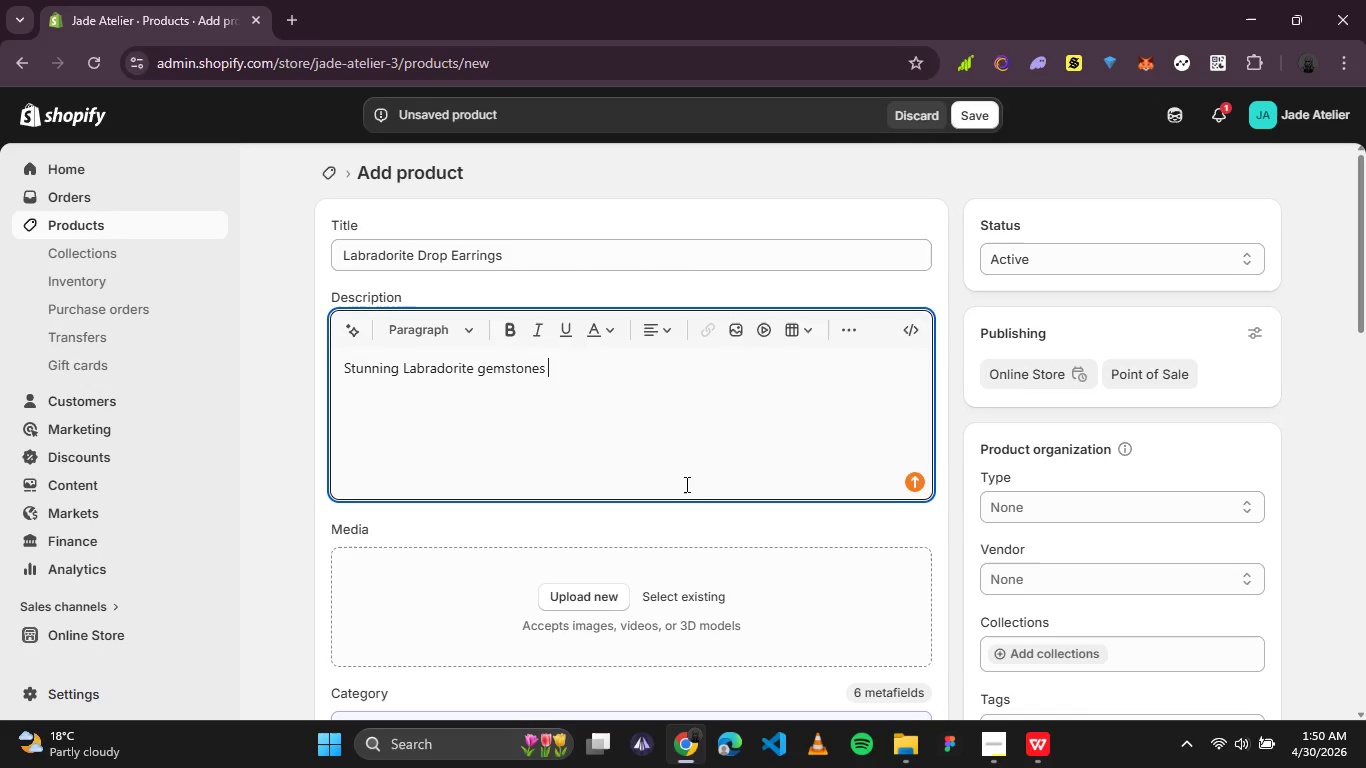 
type(set in solid 14k gold.)
 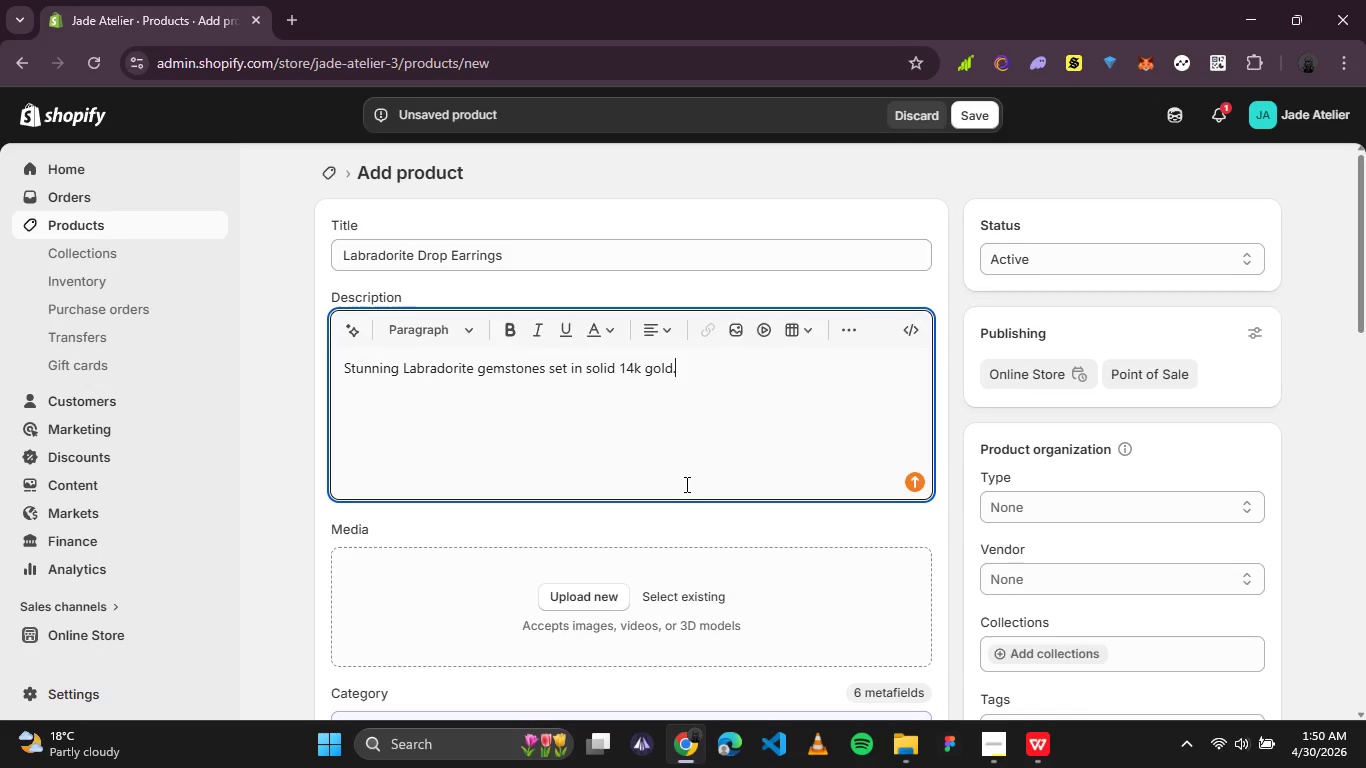 
key(Enter)
 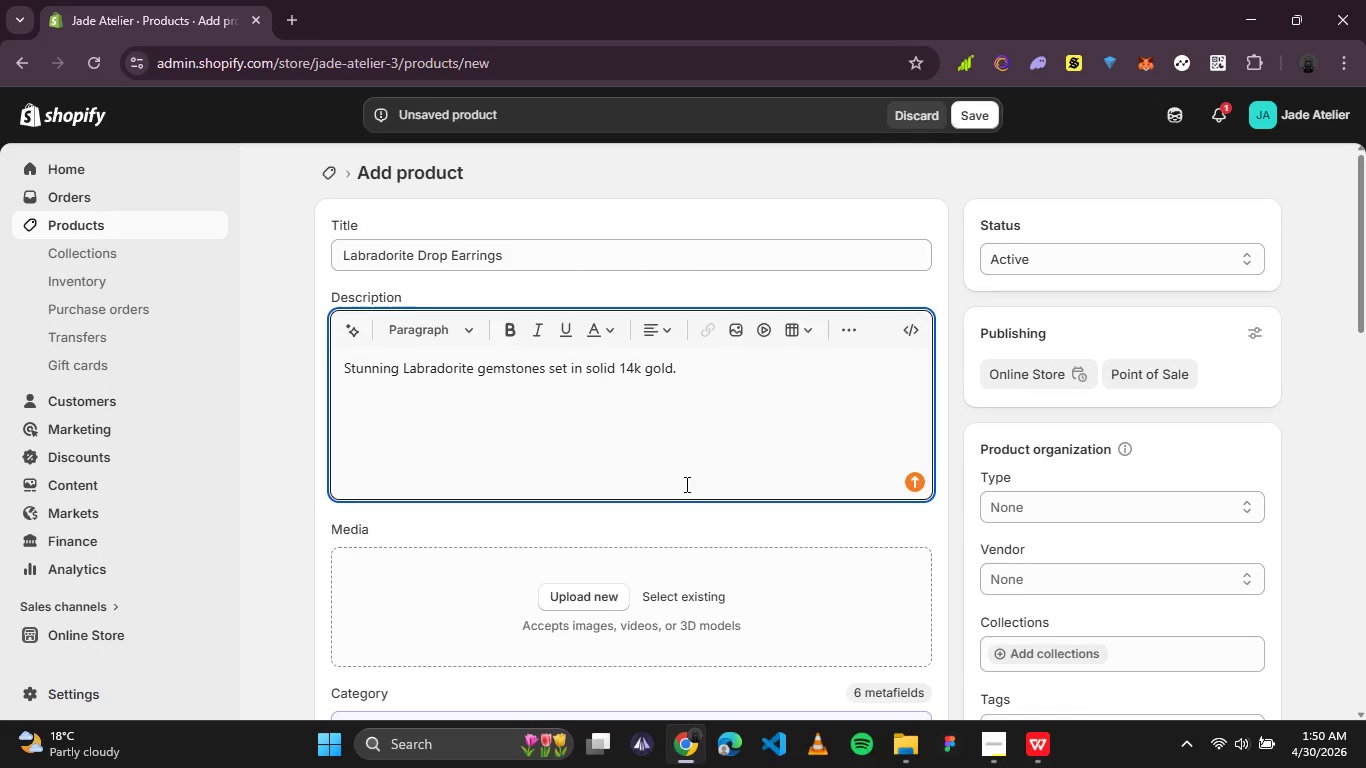 
type(These drop earrings)
 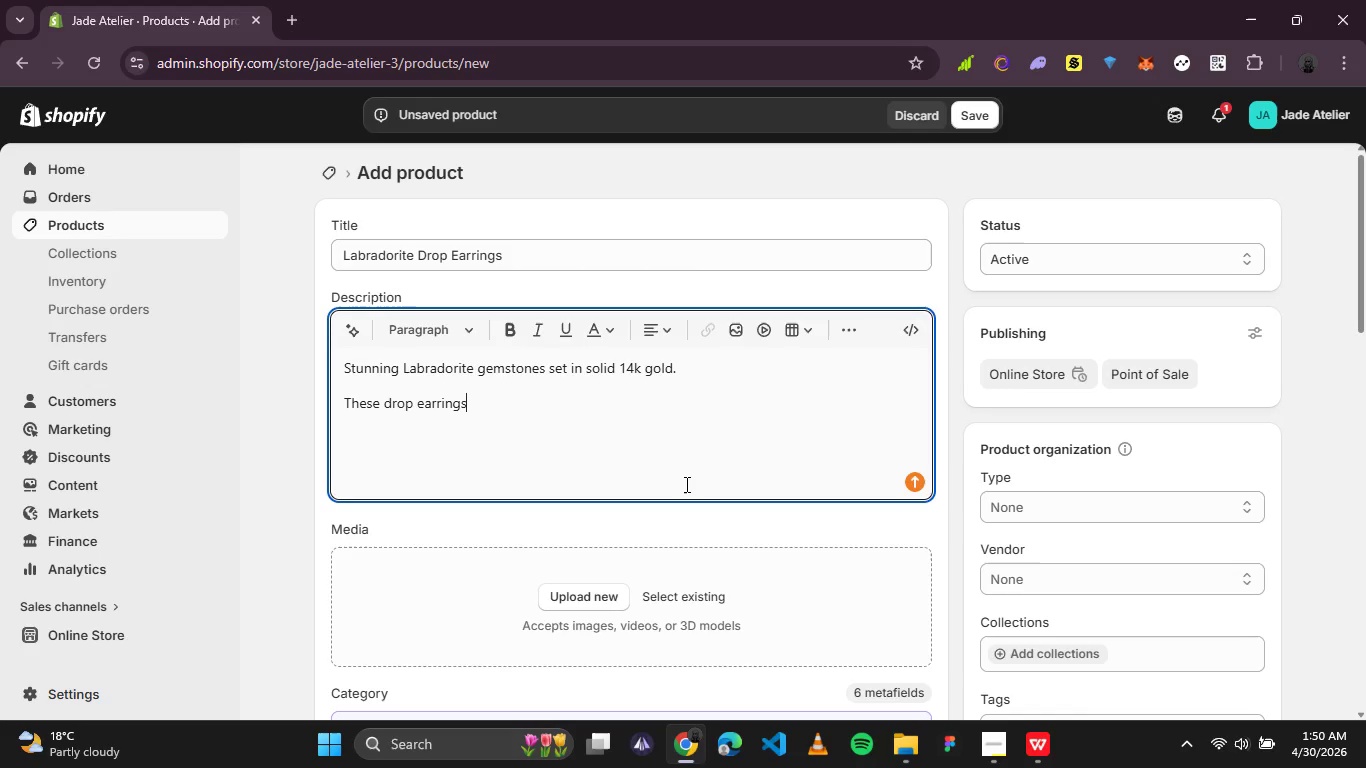 
type( catch)
 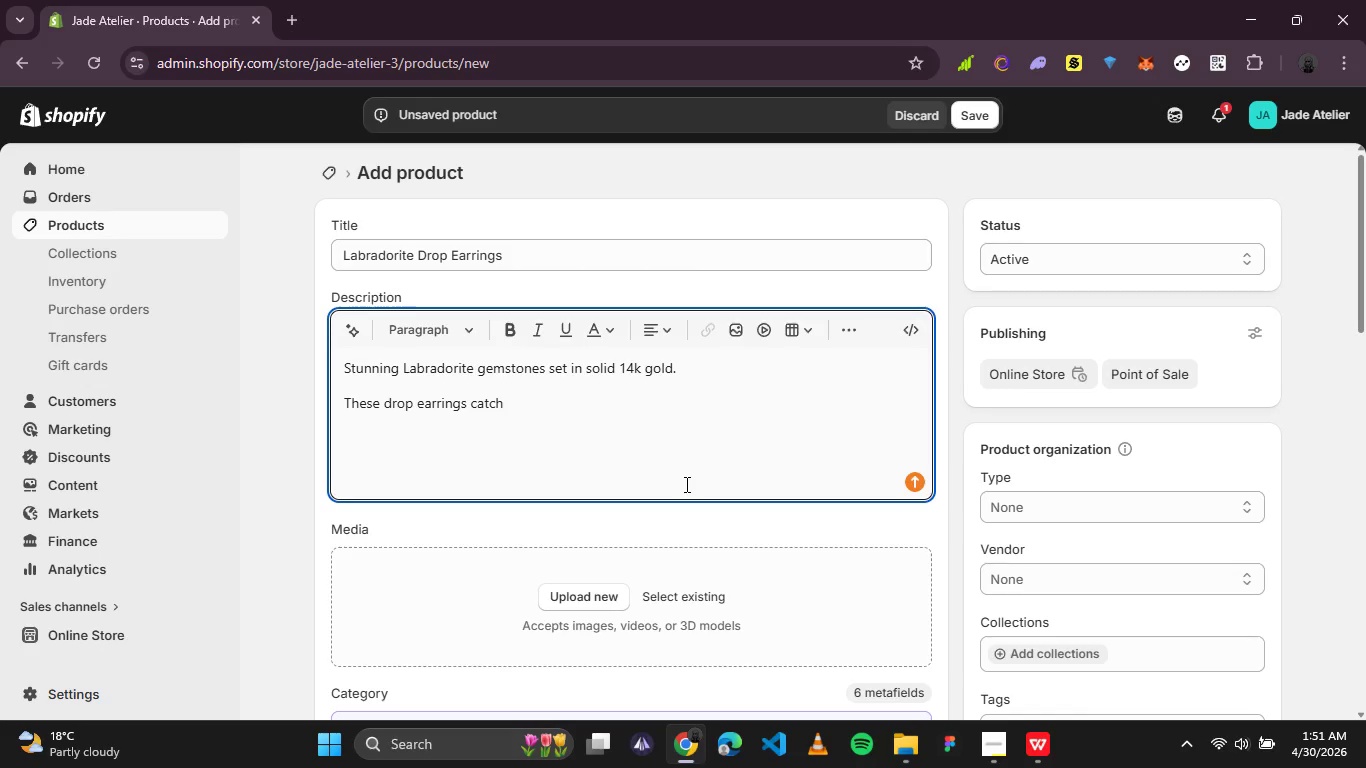 
wait(12.19)
 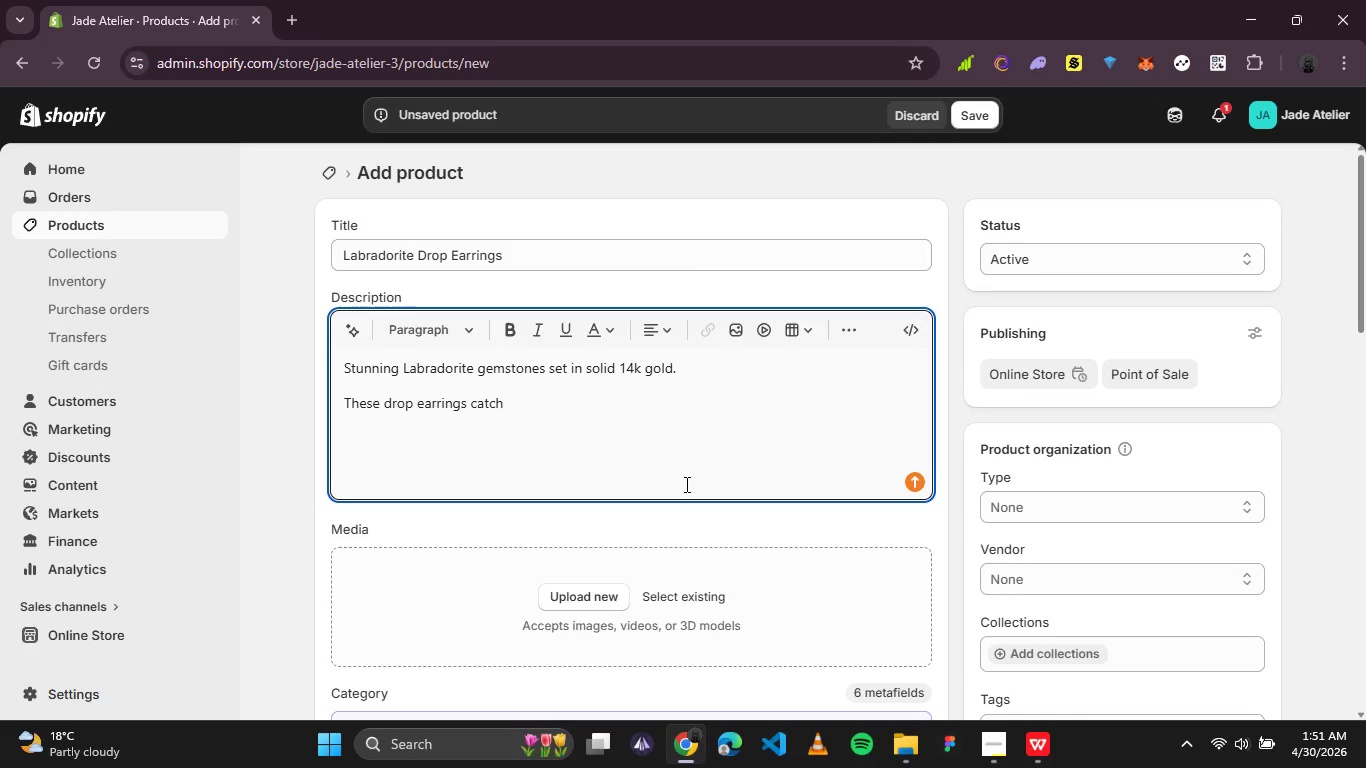 
key(Space)
 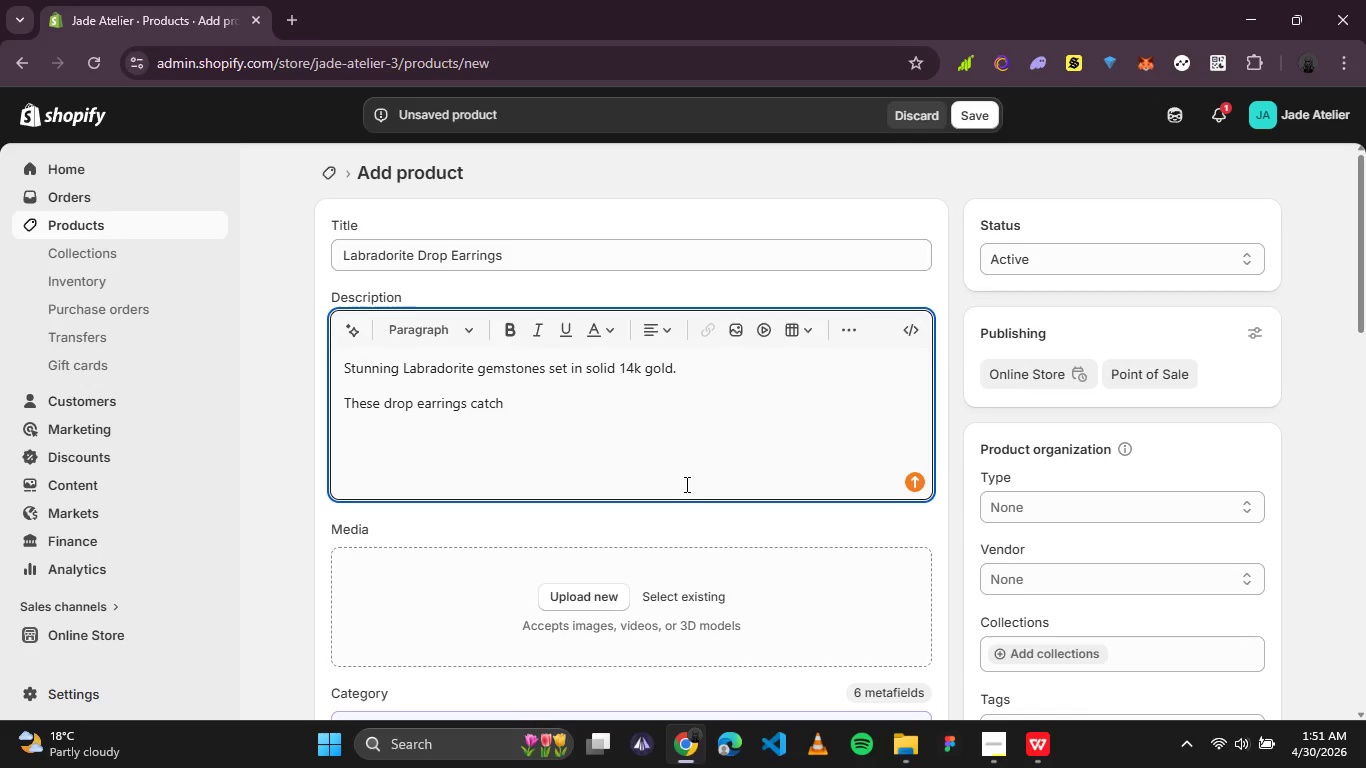 
wait(5.34)
 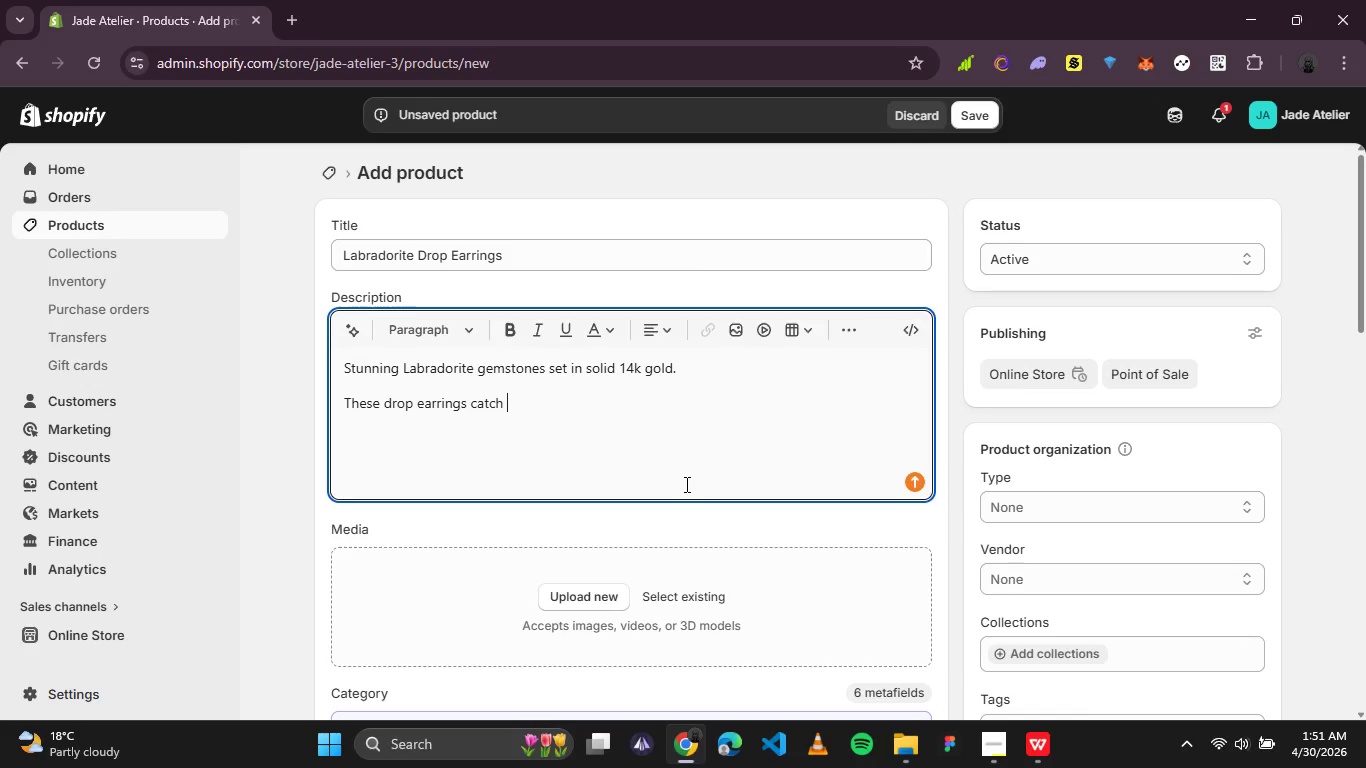 
type(the light)
 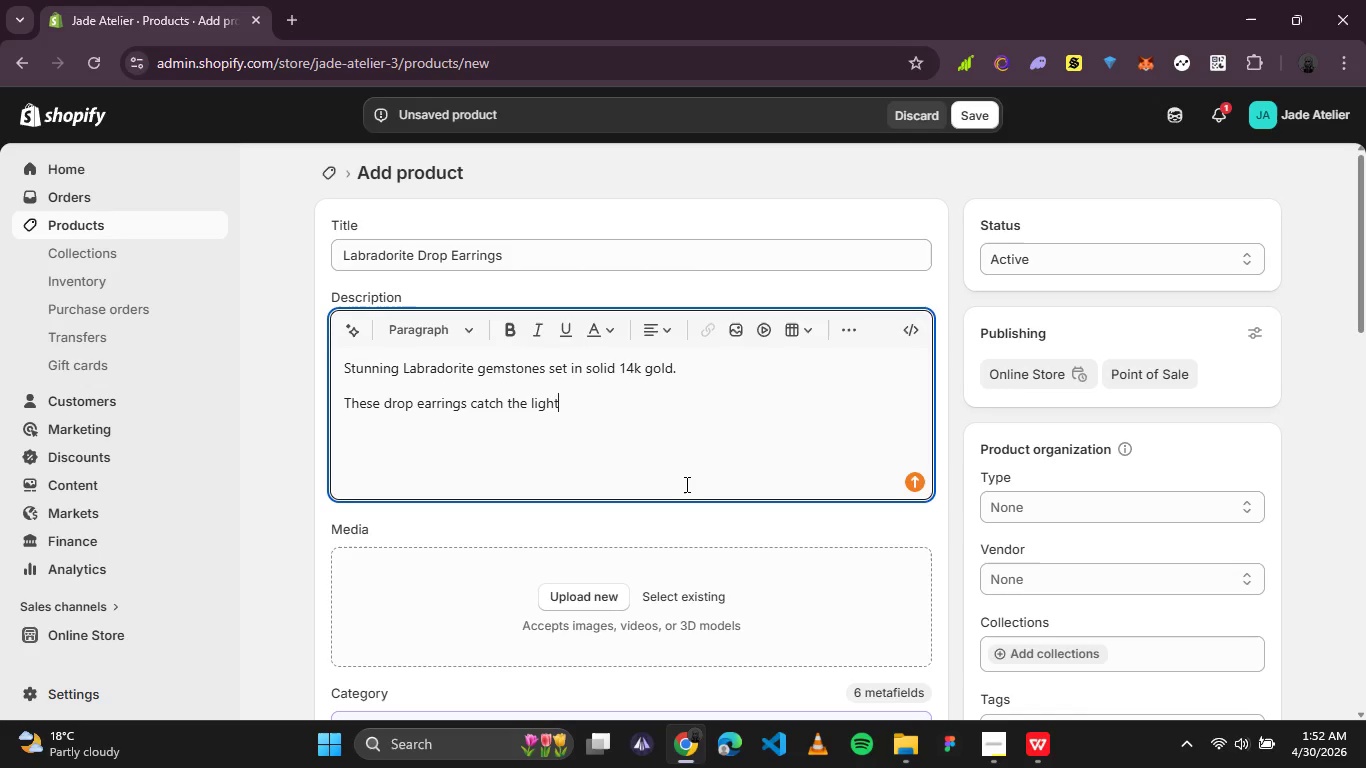 
wait(47.59)
 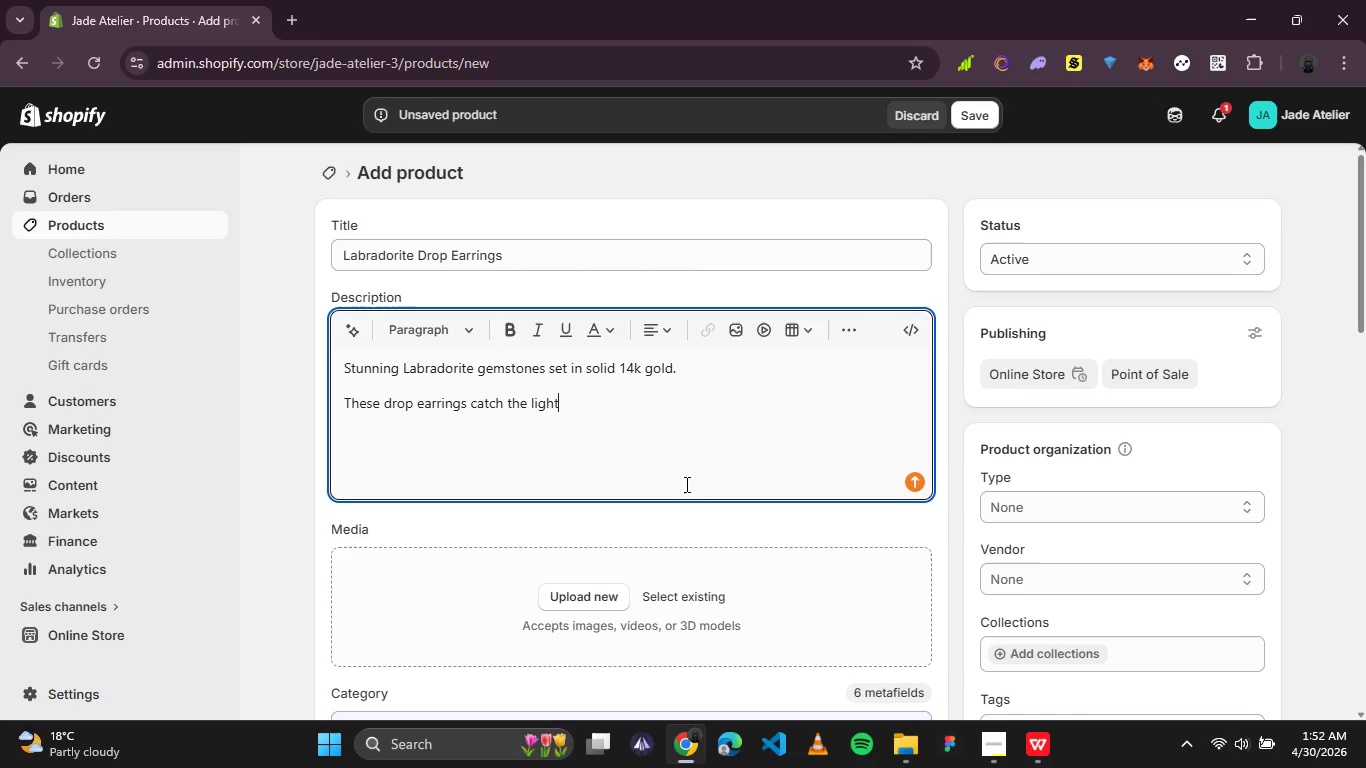 
type( beautifully)
 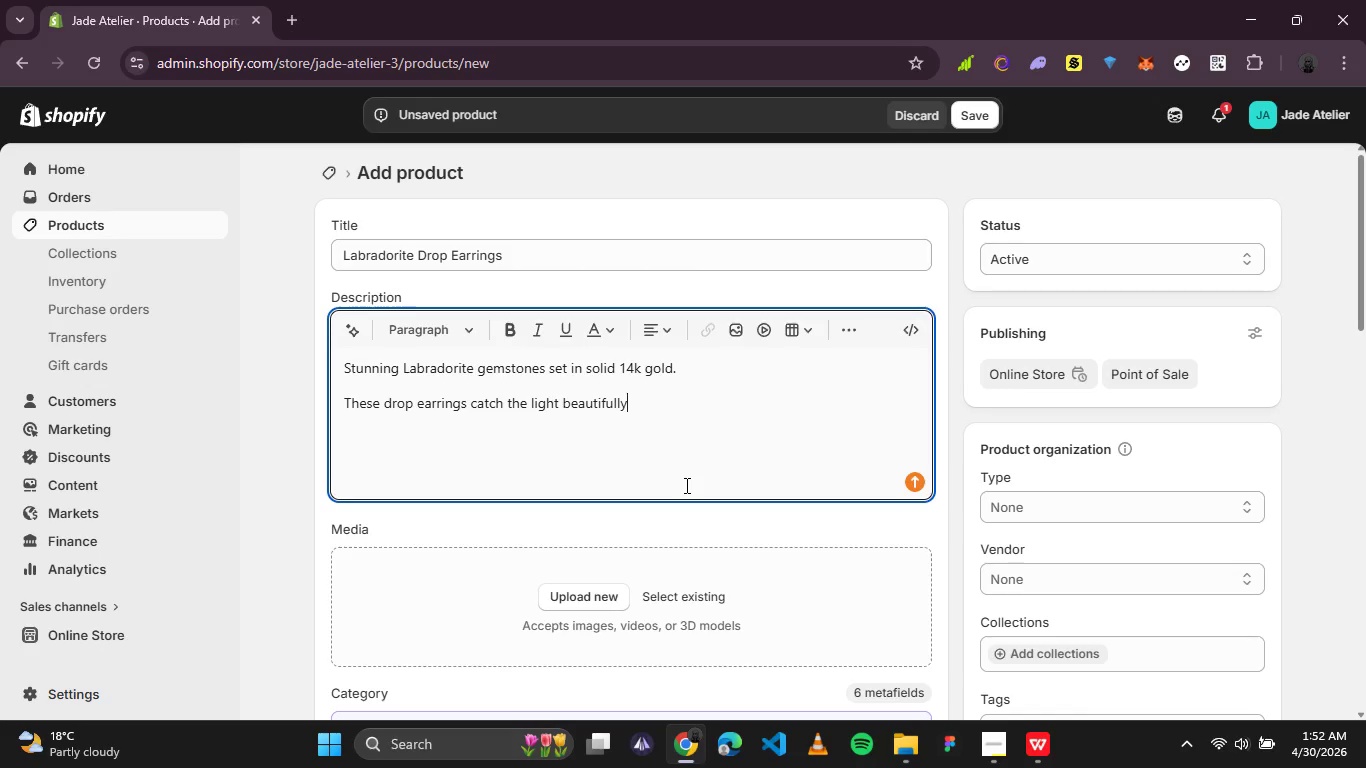 
type(, revealing blue-green flashs)
key(Backspace)
type(es )
key(Backspace)
type(.)
 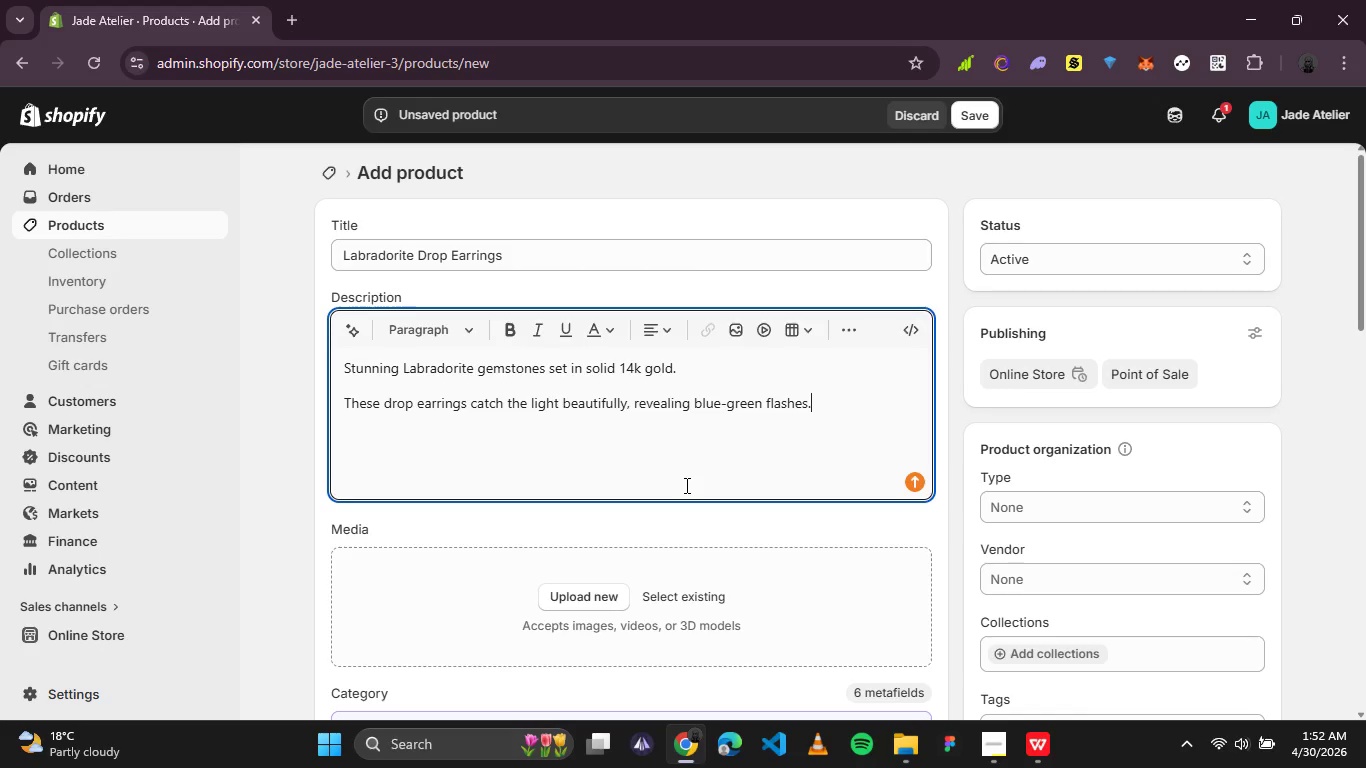 
wait(8.39)
 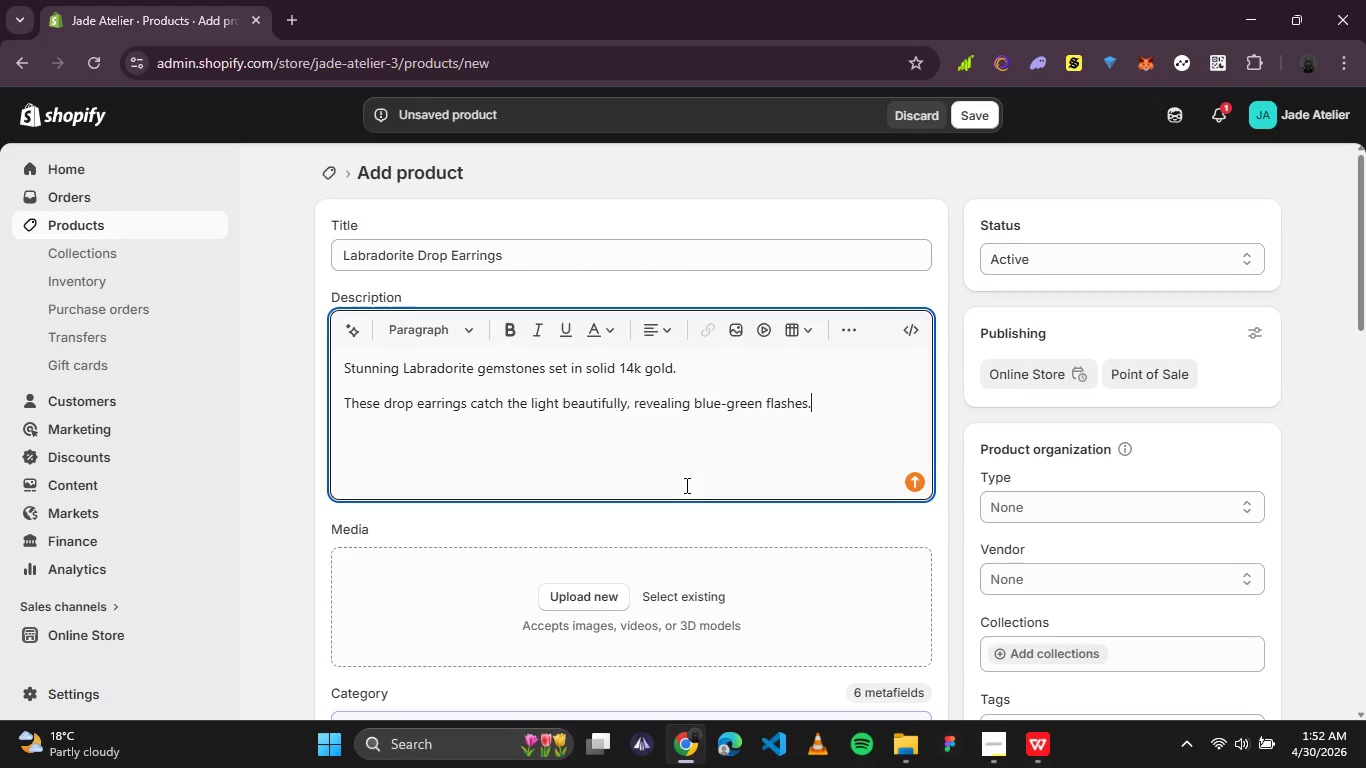 
key(Enter)
 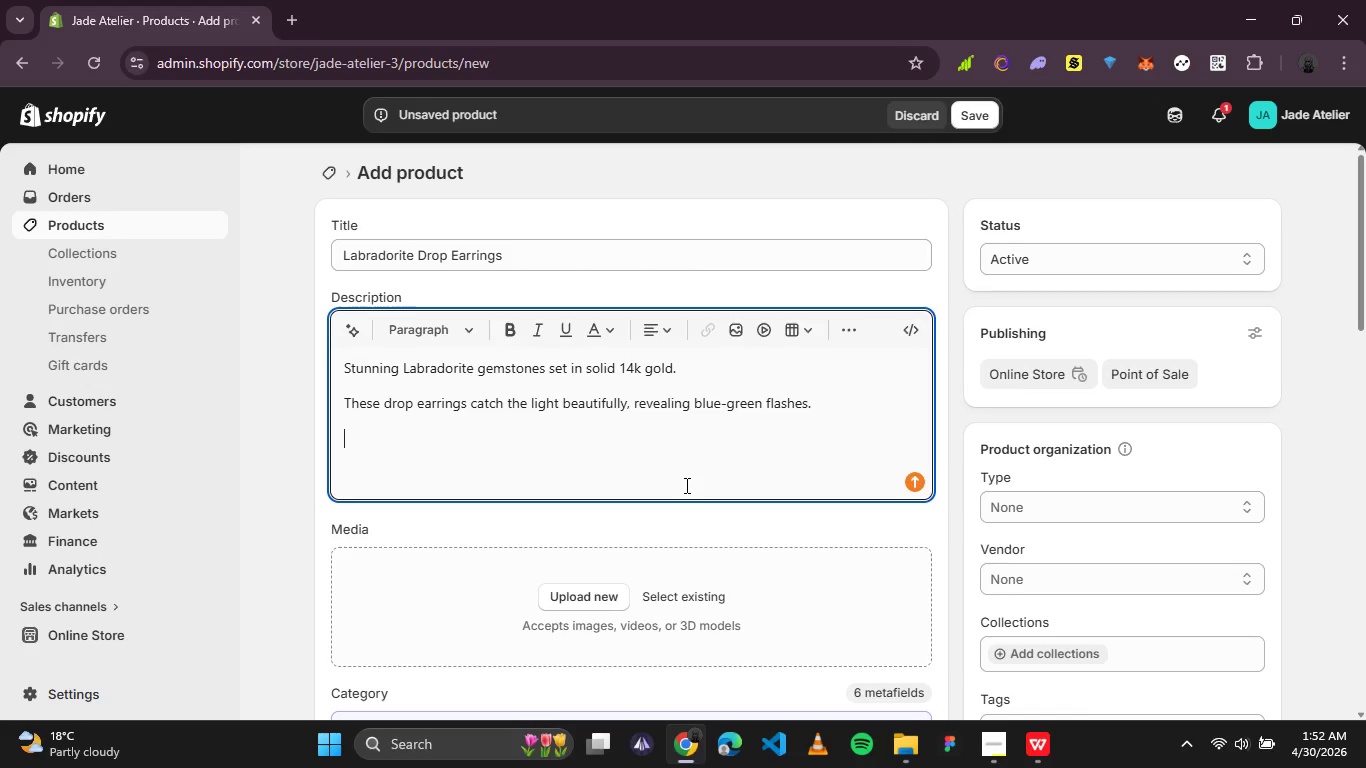 
type(Perfect for spec)
 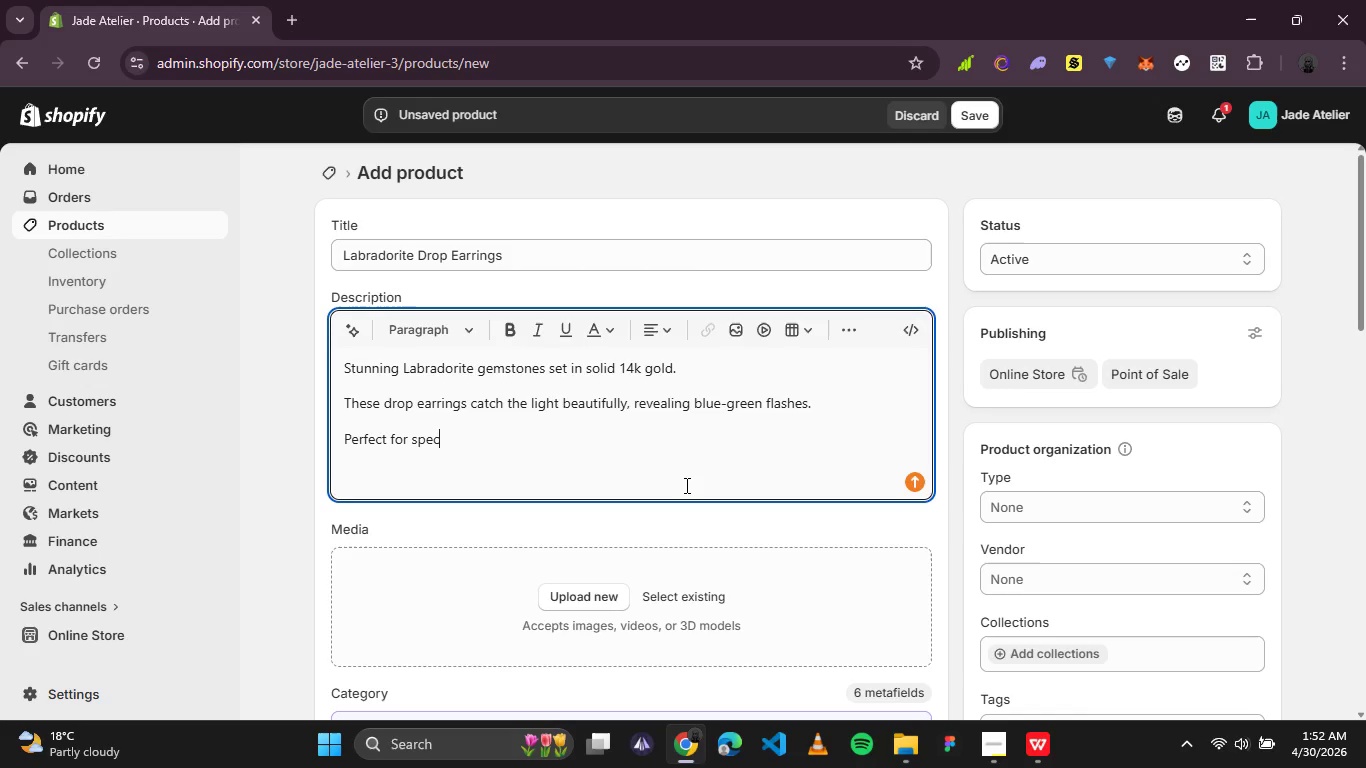 
type(ial occasions or everyday elegance.)
 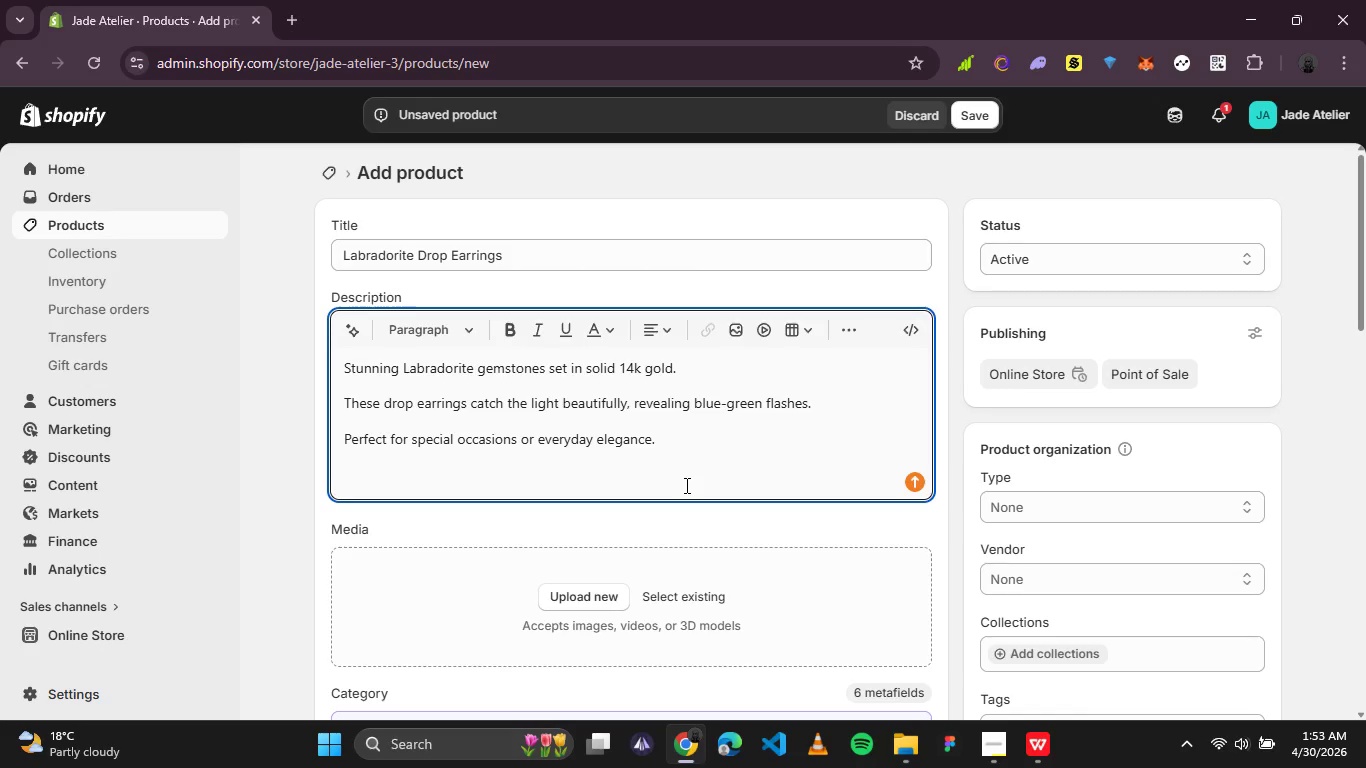 
wait(47.03)
 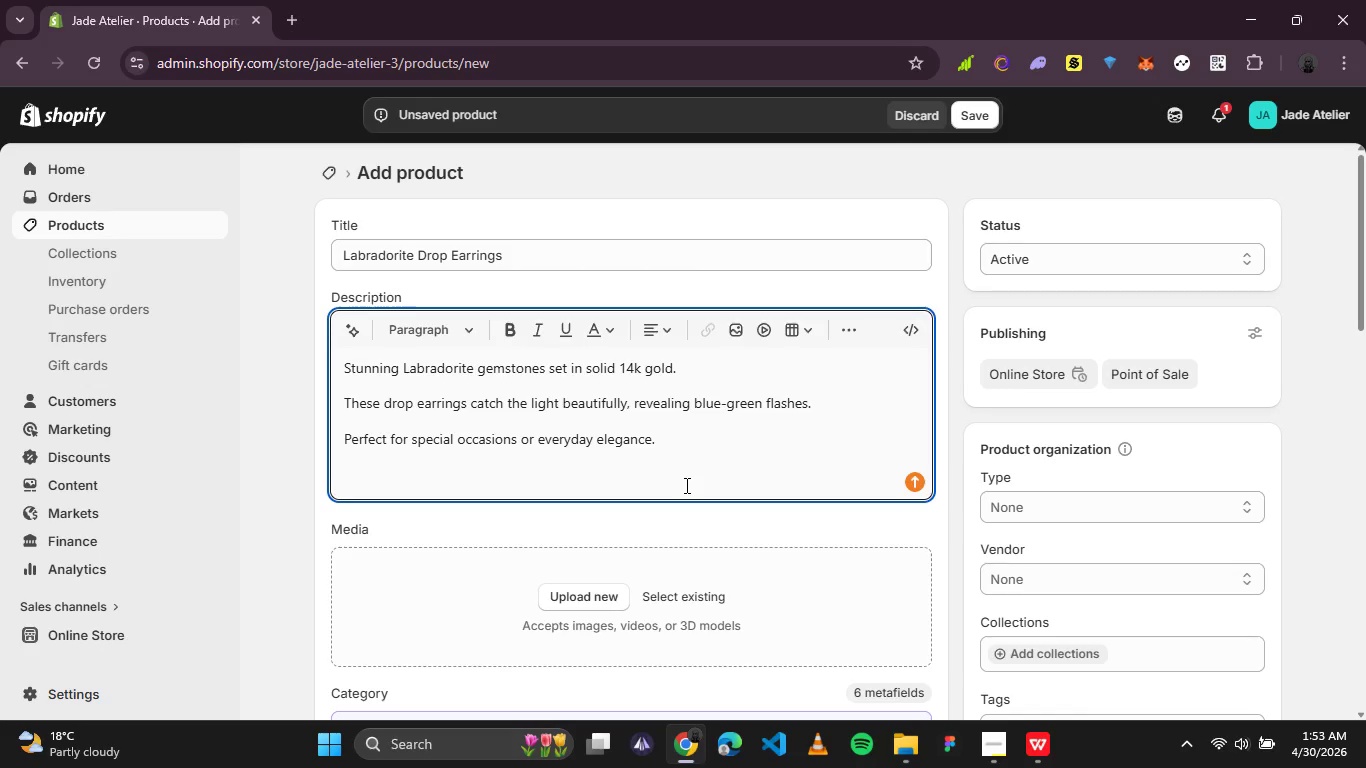 
key(Period)
 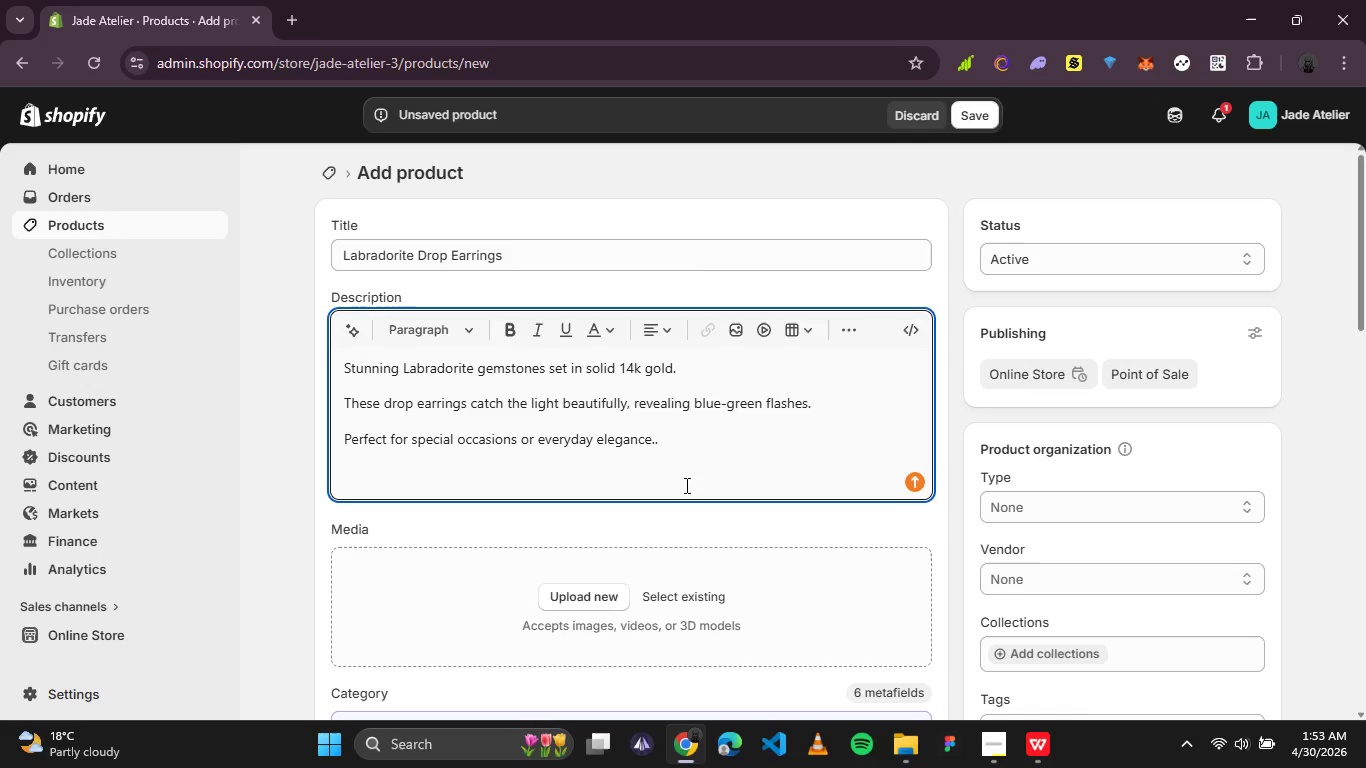 
key(Backspace)
 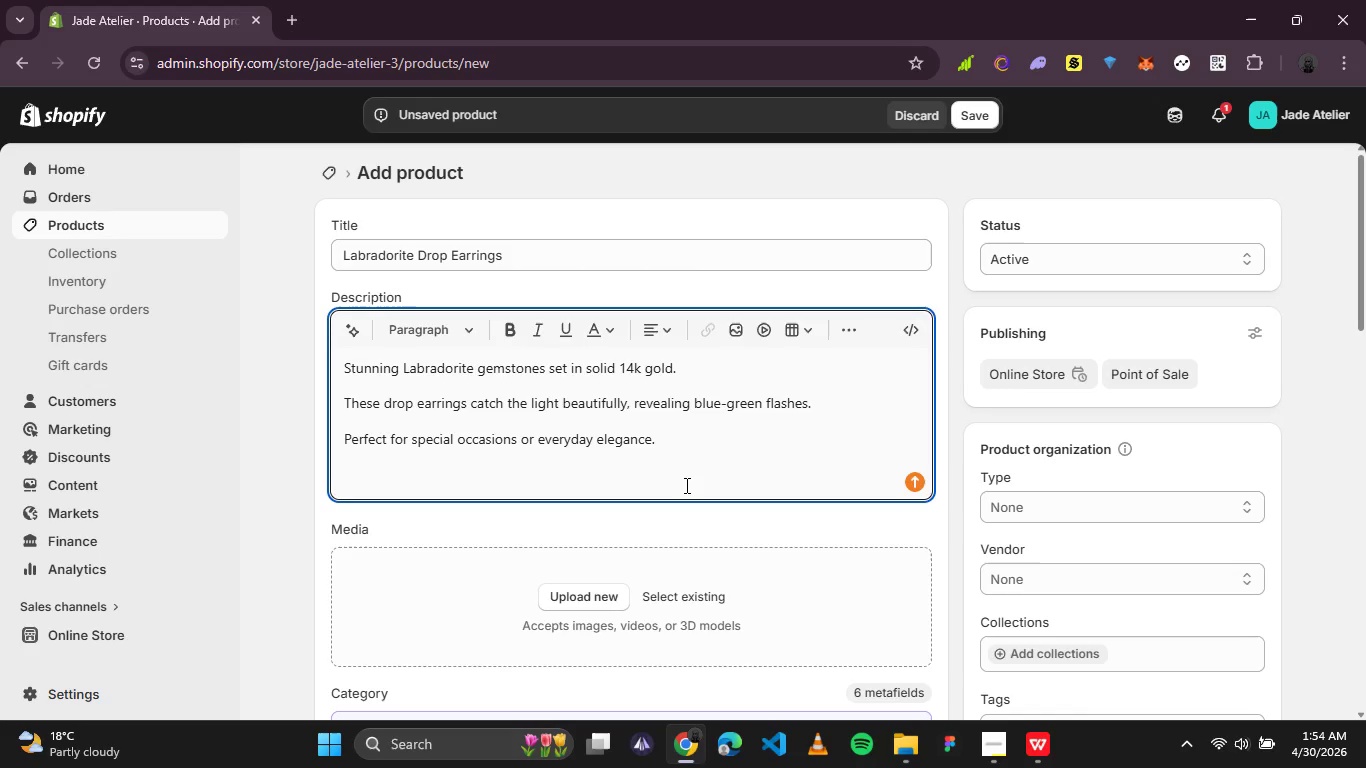 
wait(29.16)
 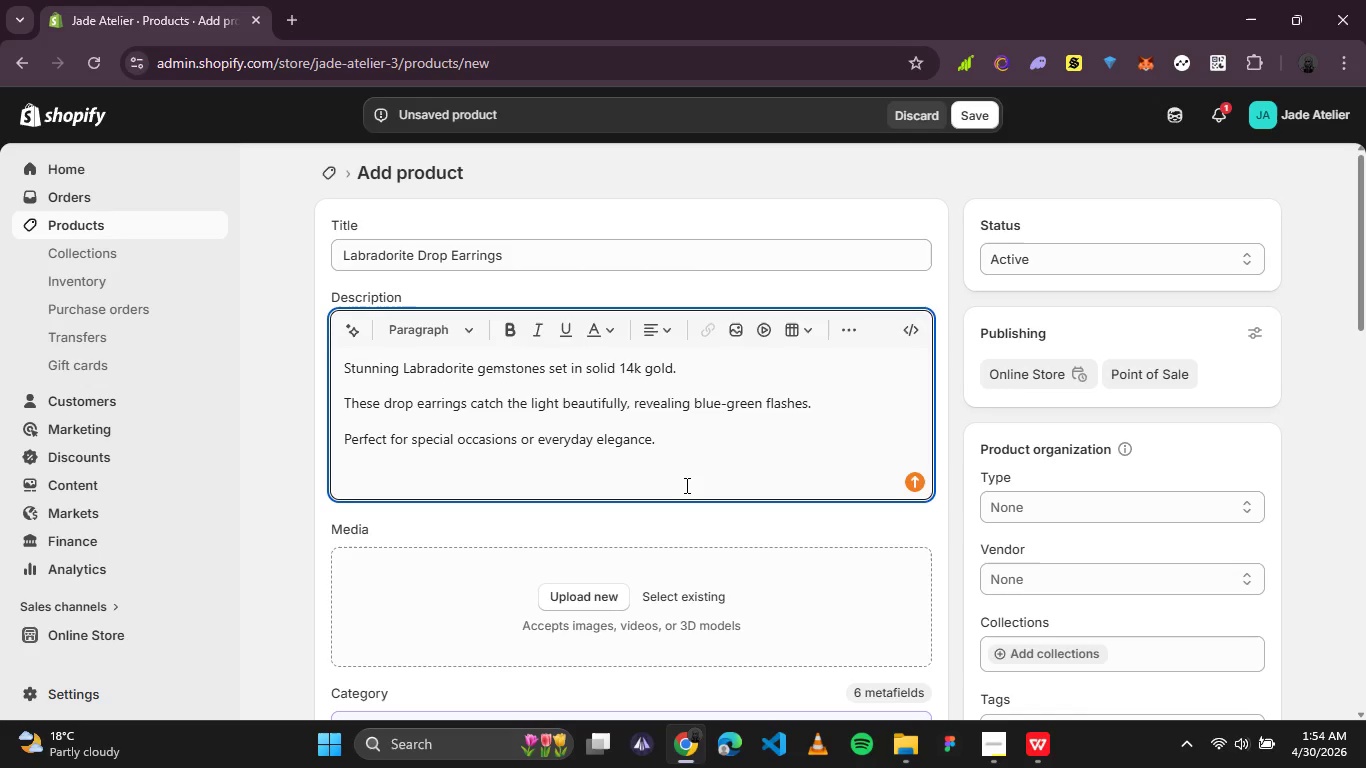 
left_click([685, 485])
 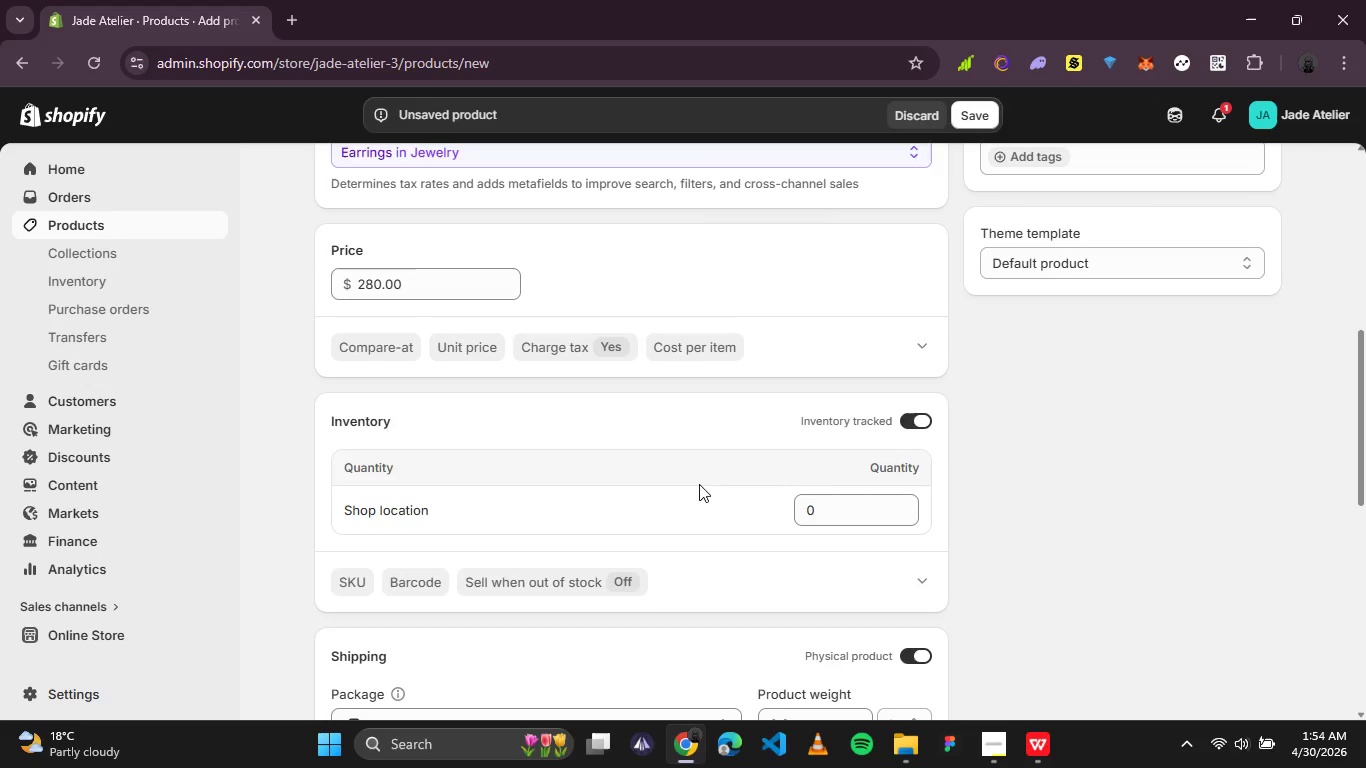 
wait(5.89)
 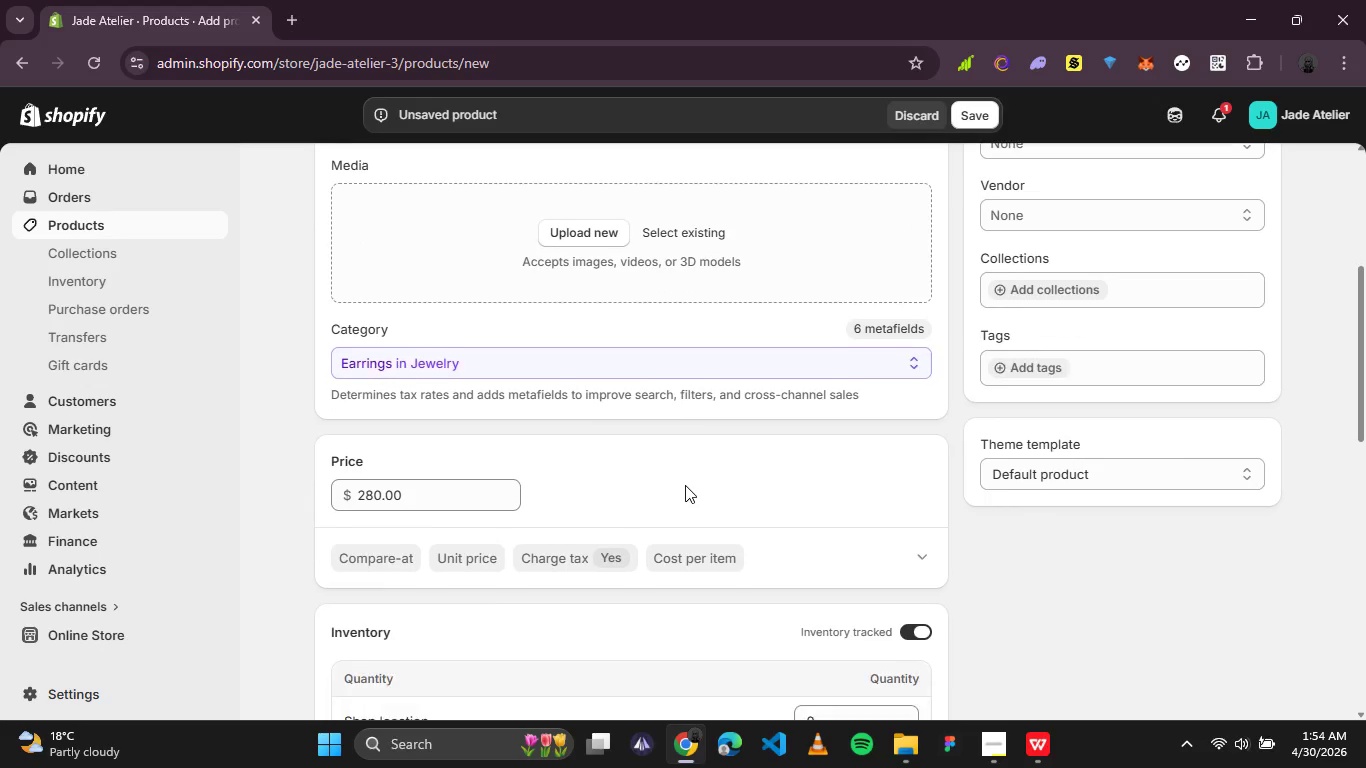 
left_click([815, 503])
 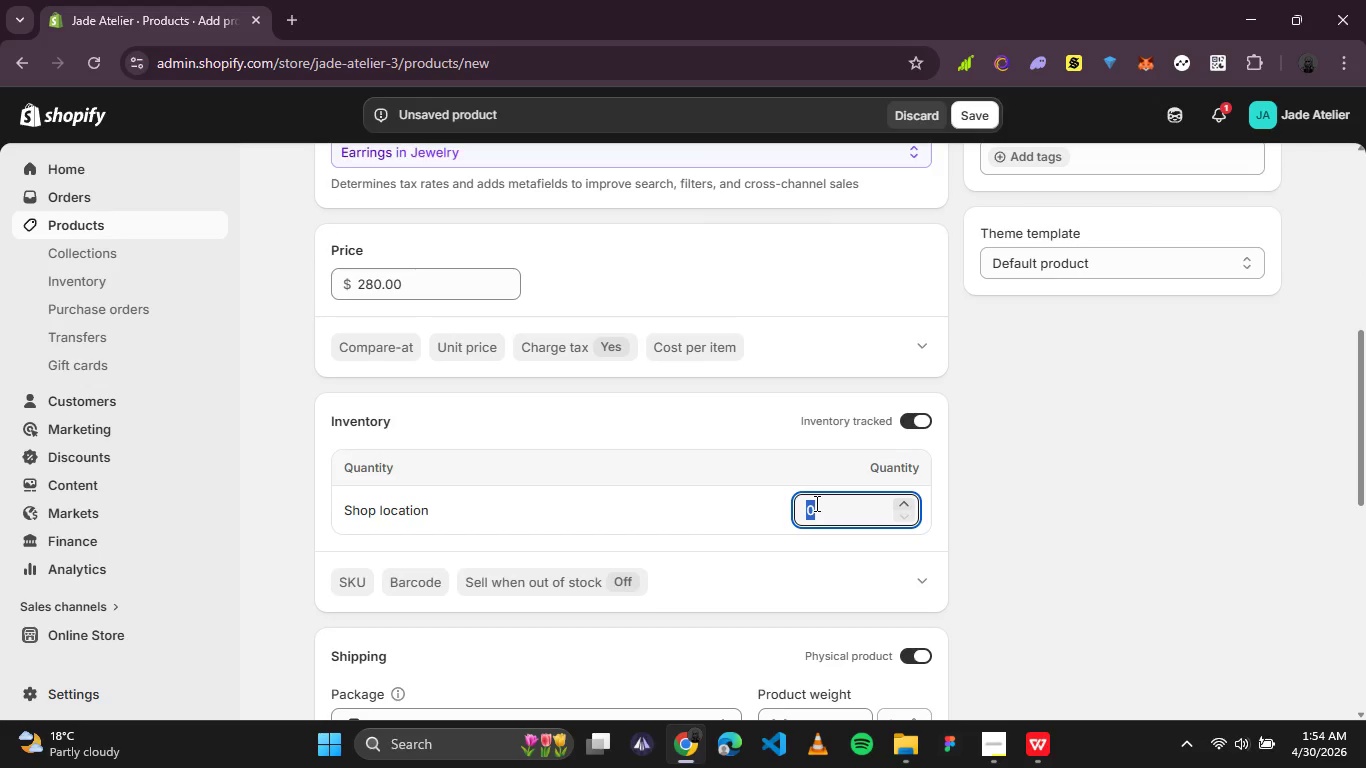 
key(3)
 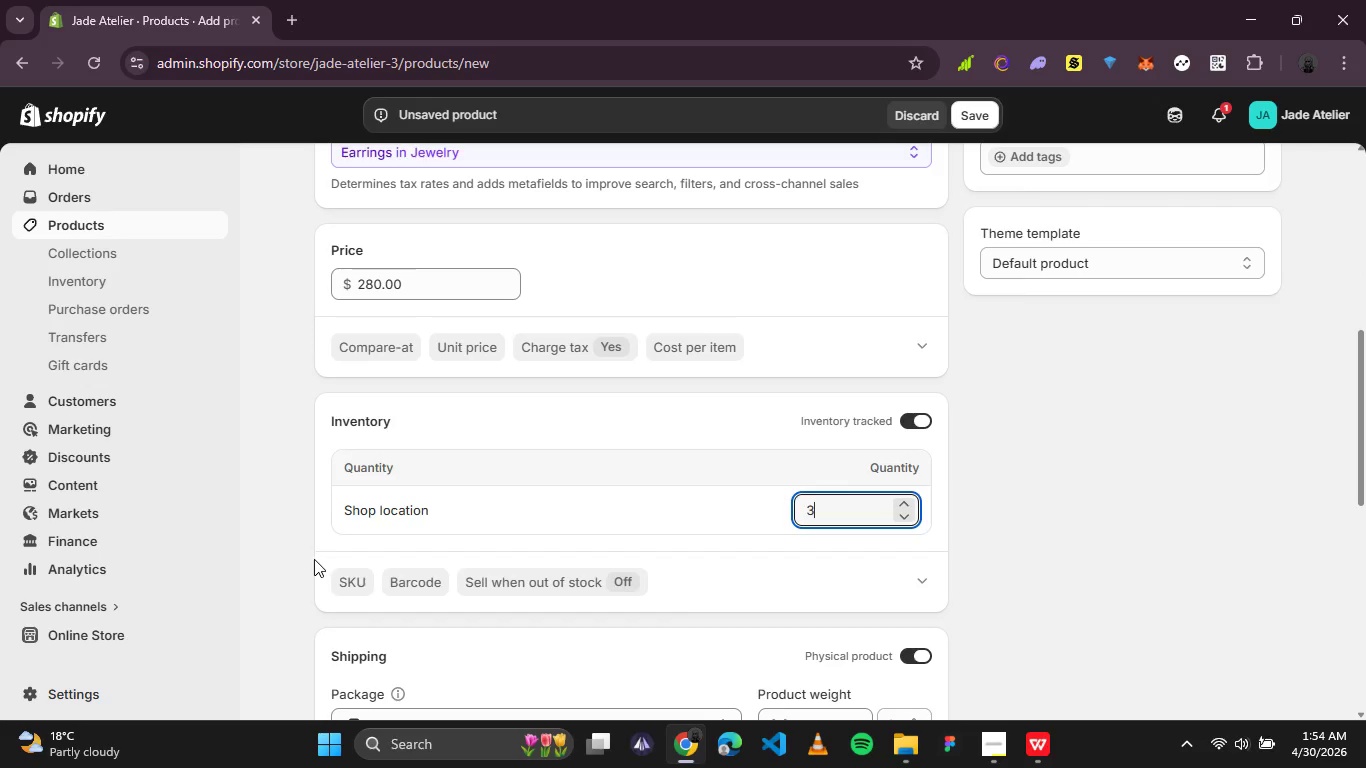 
left_click([347, 585])
 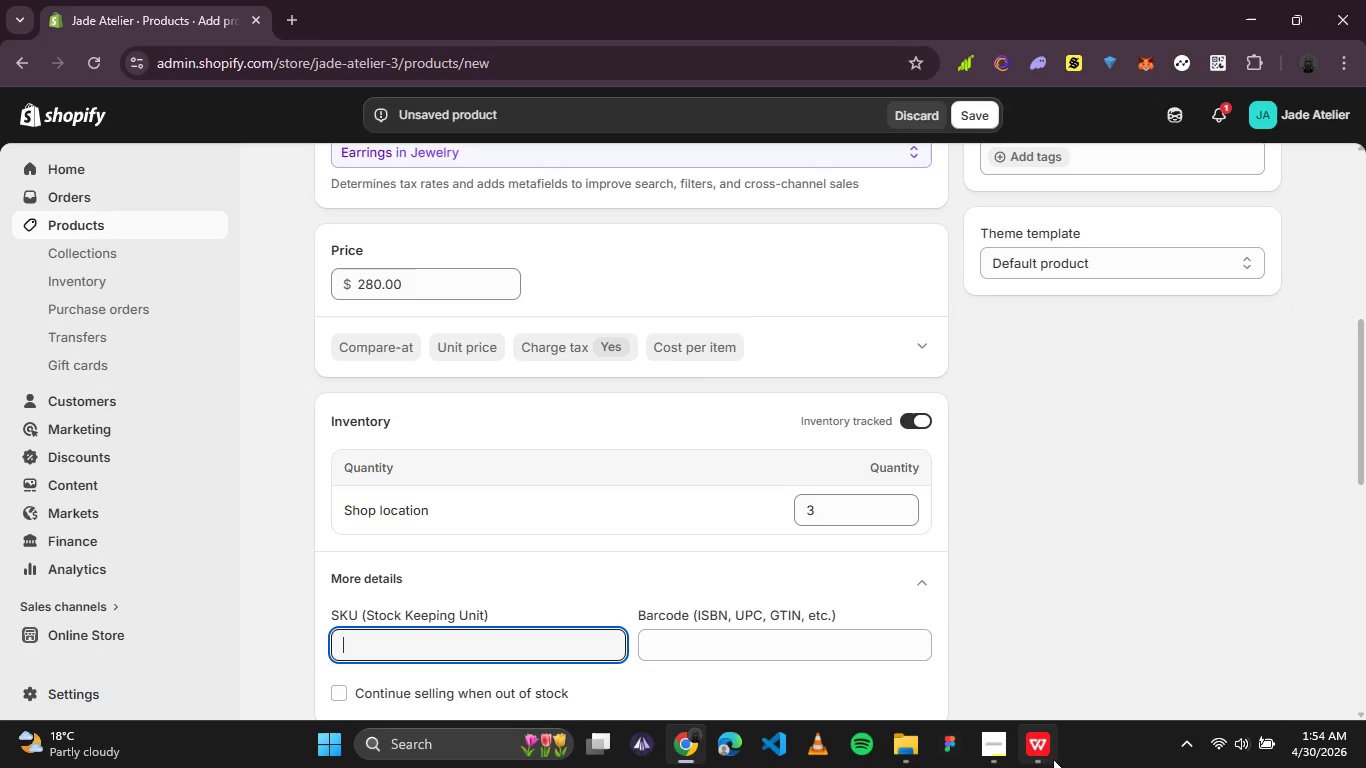 
left_click([987, 742])